 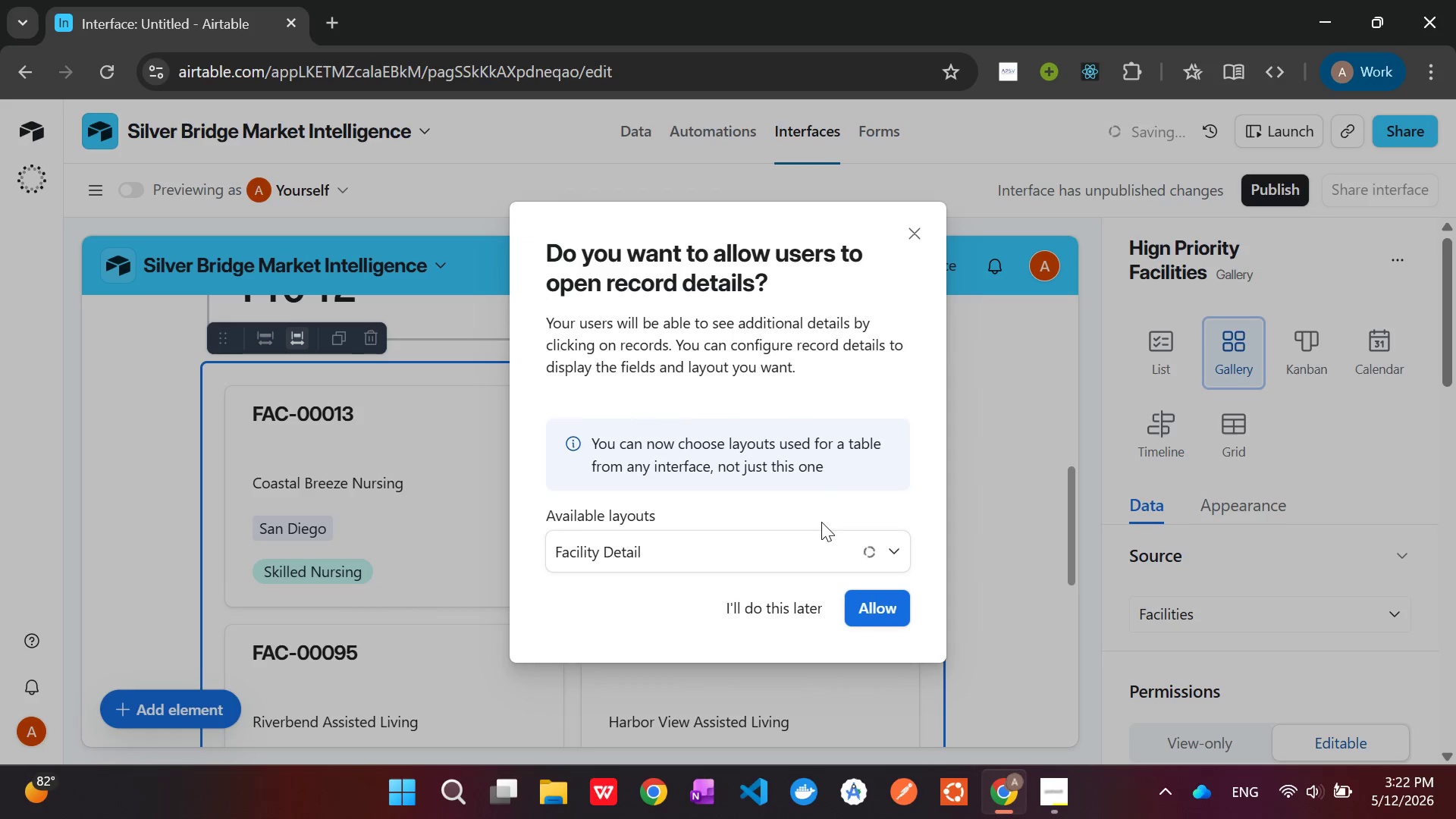 
left_click([1028, 422])
 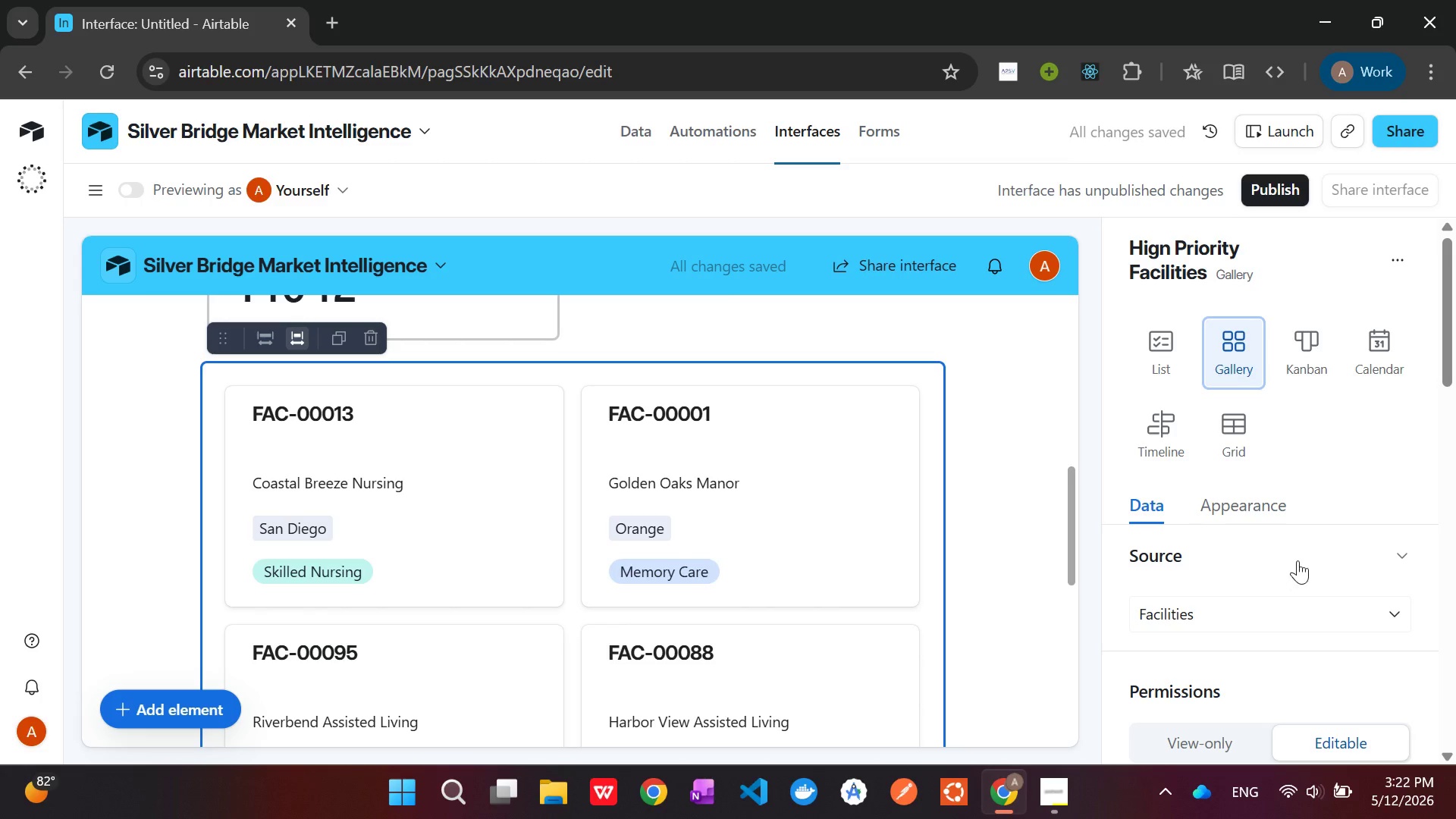 
scroll: coordinate [1294, 555], scroll_direction: down, amount: 9.0
 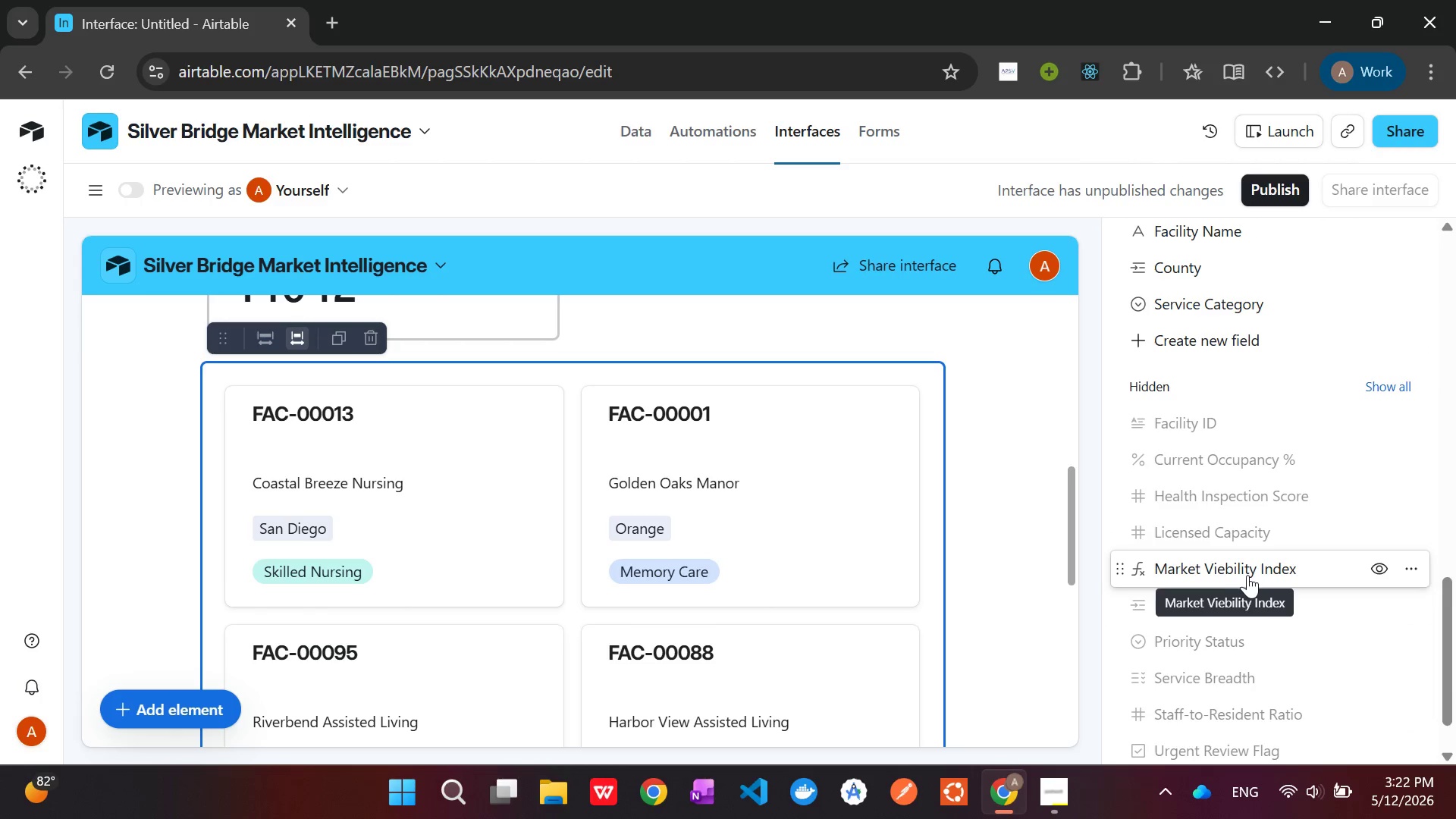 
left_click([1229, 632])
 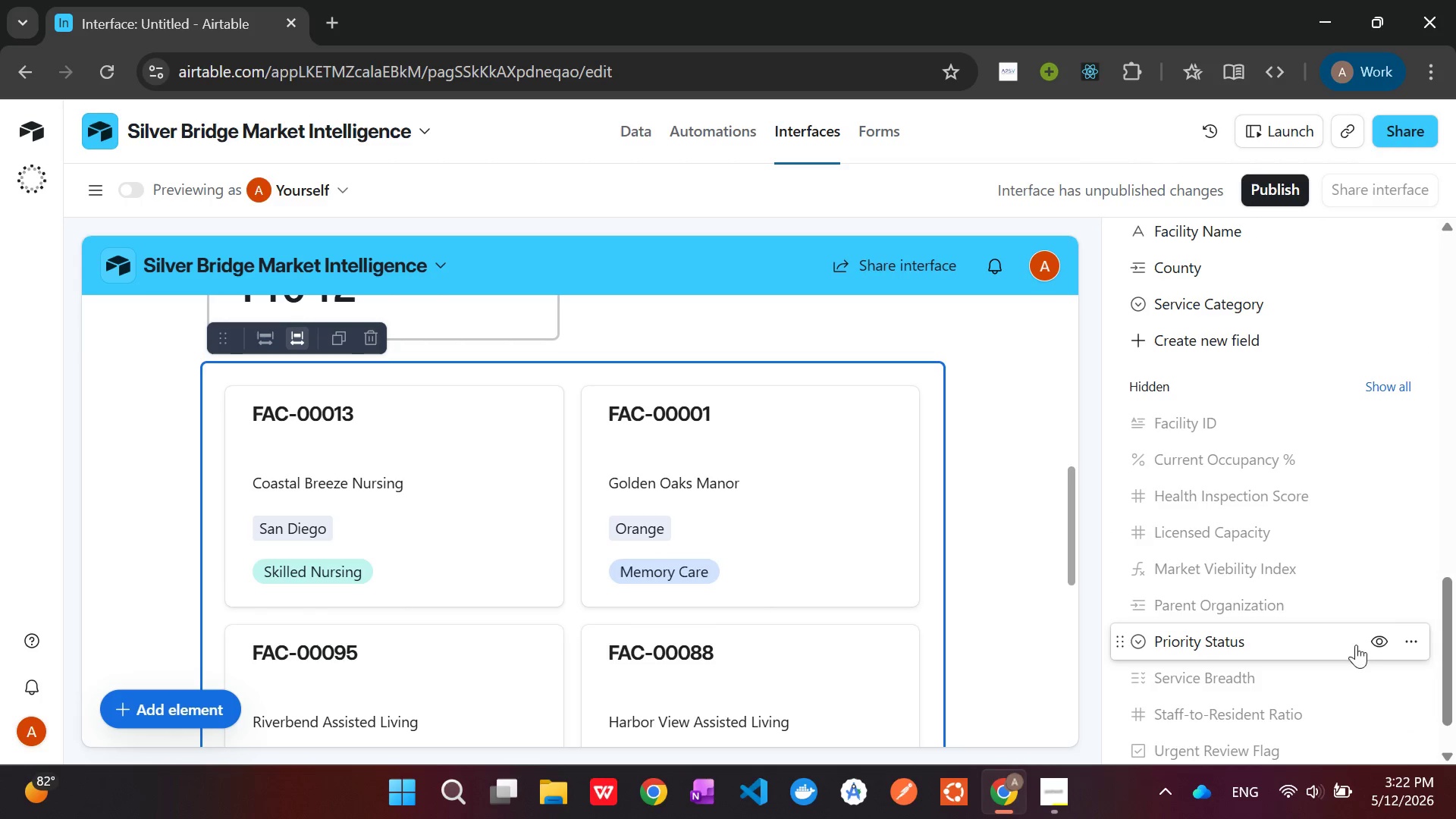 
left_click([1379, 640])
 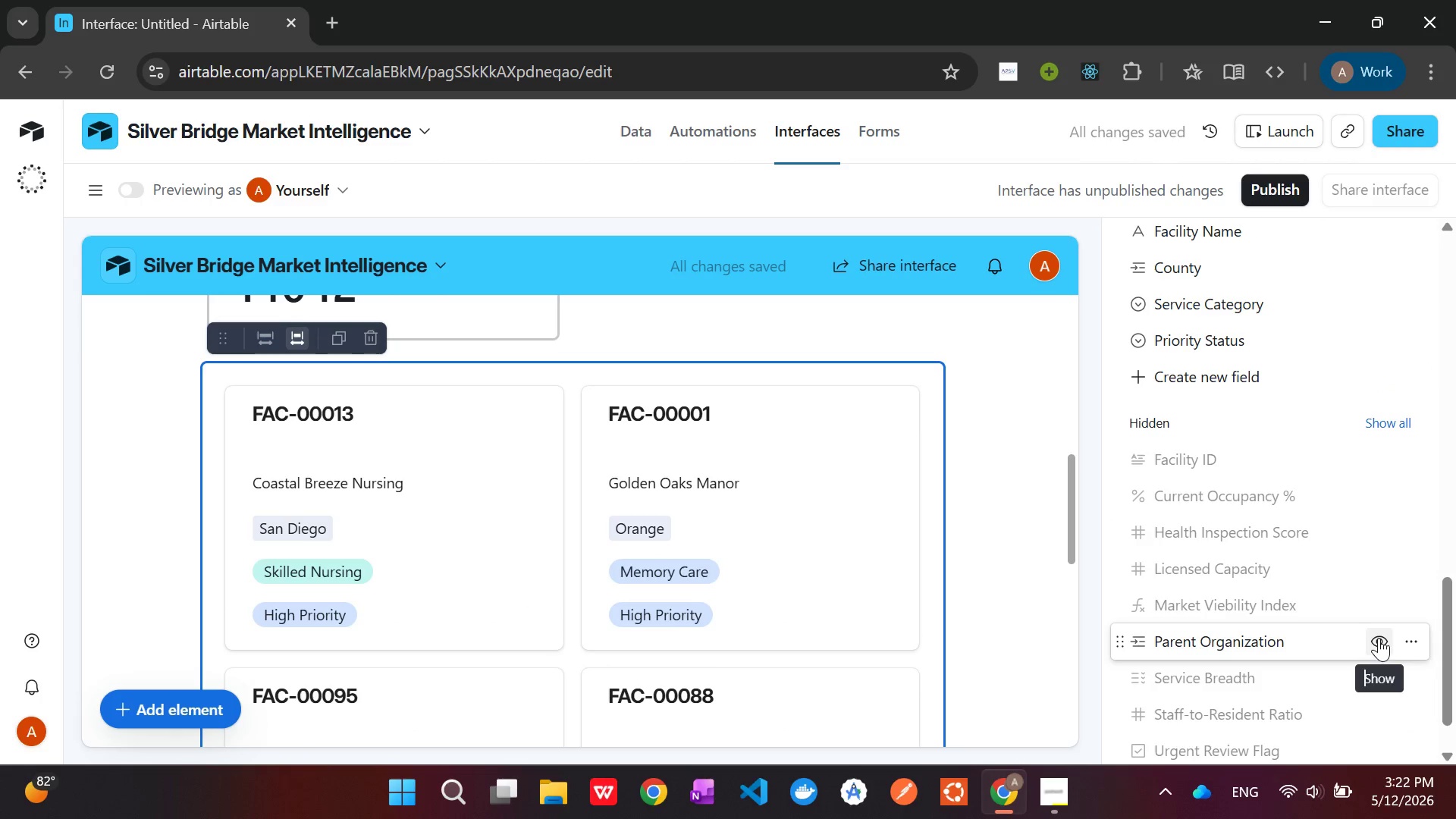 
scroll: coordinate [776, 595], scroll_direction: down, amount: 4.0
 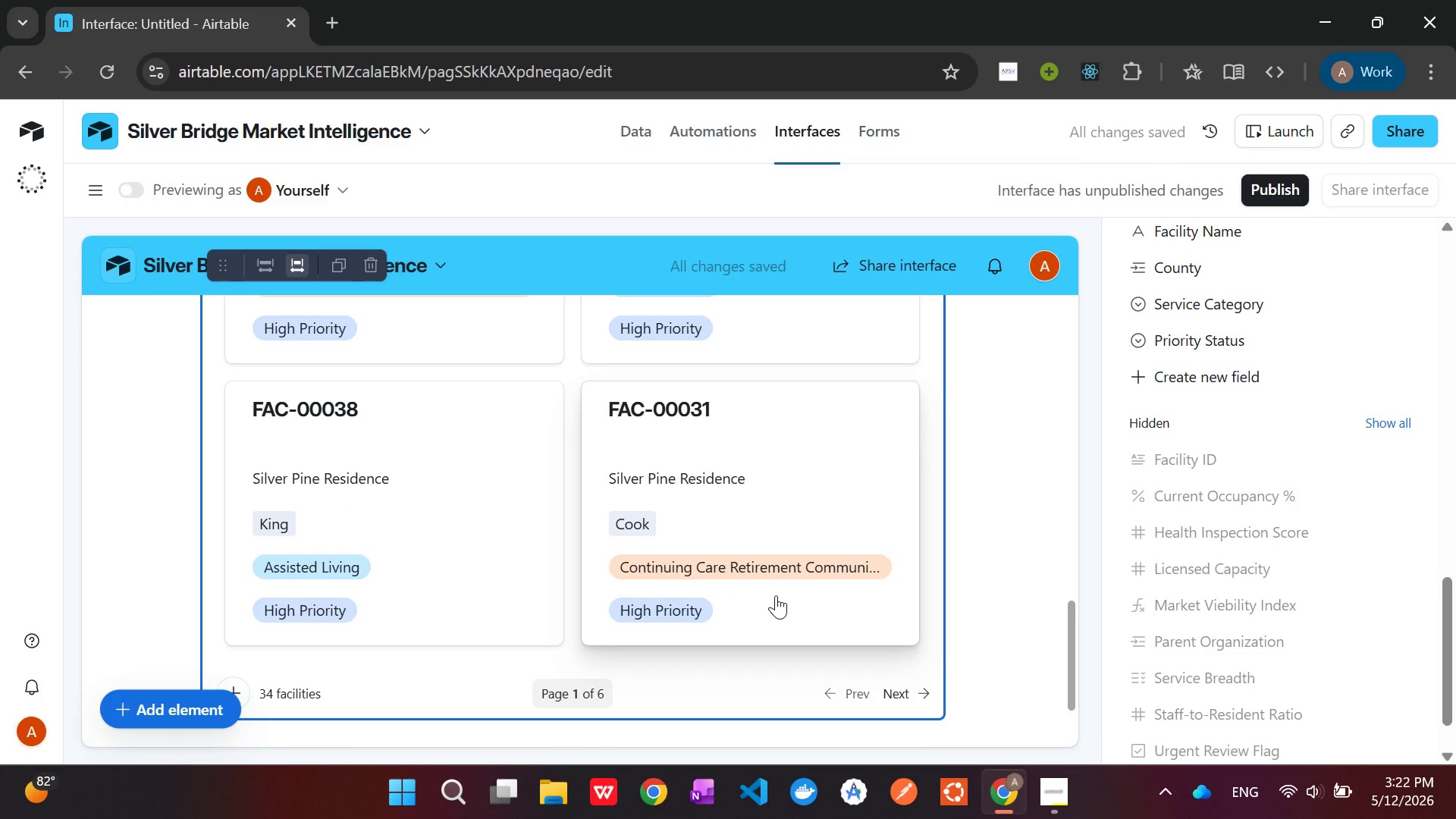 
scroll: coordinate [776, 595], scroll_direction: up, amount: 6.0
 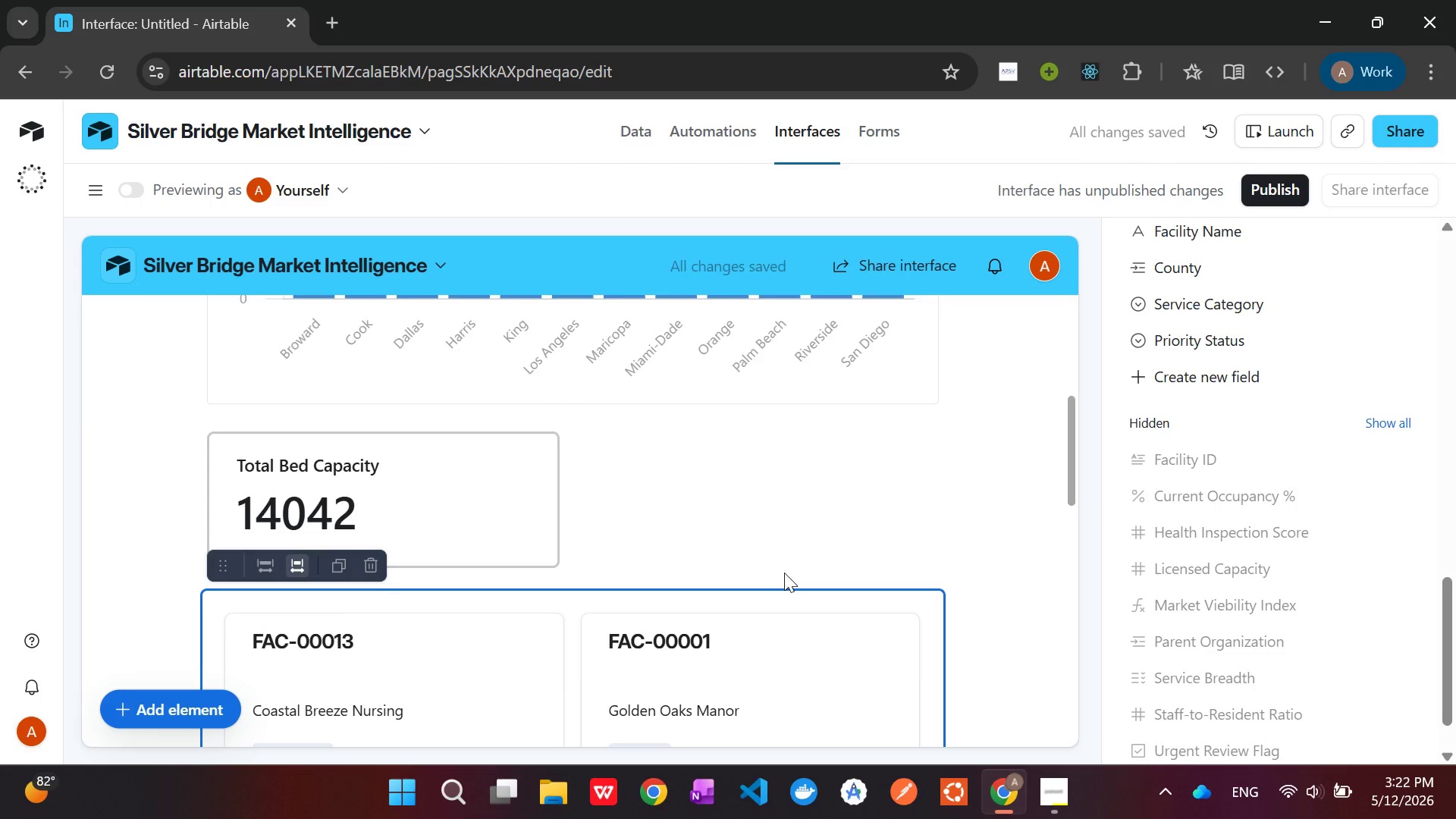 
scroll: coordinate [784, 573], scroll_direction: down, amount: 1.0
 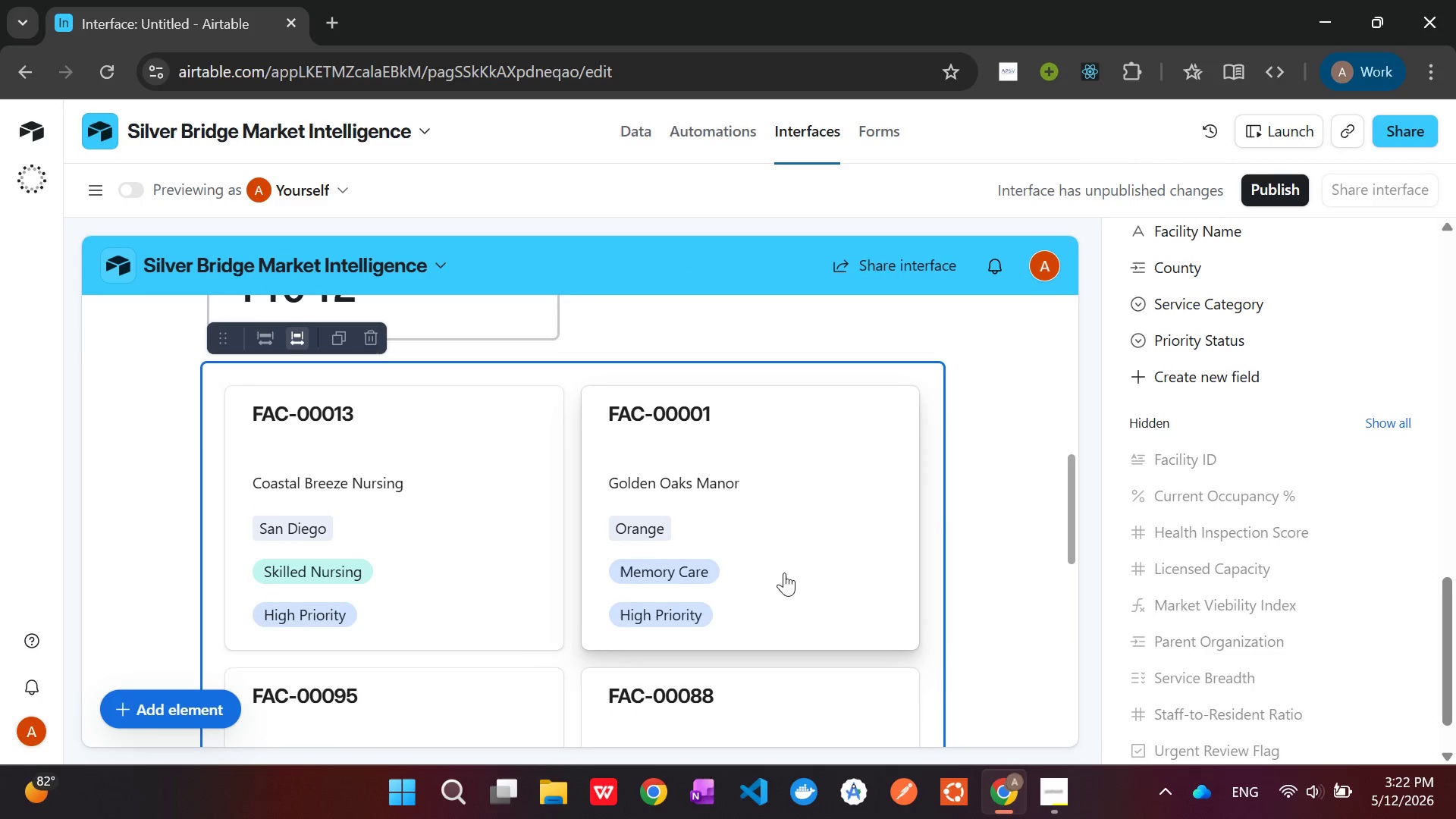 
scroll: coordinate [784, 573], scroll_direction: up, amount: 5.0
 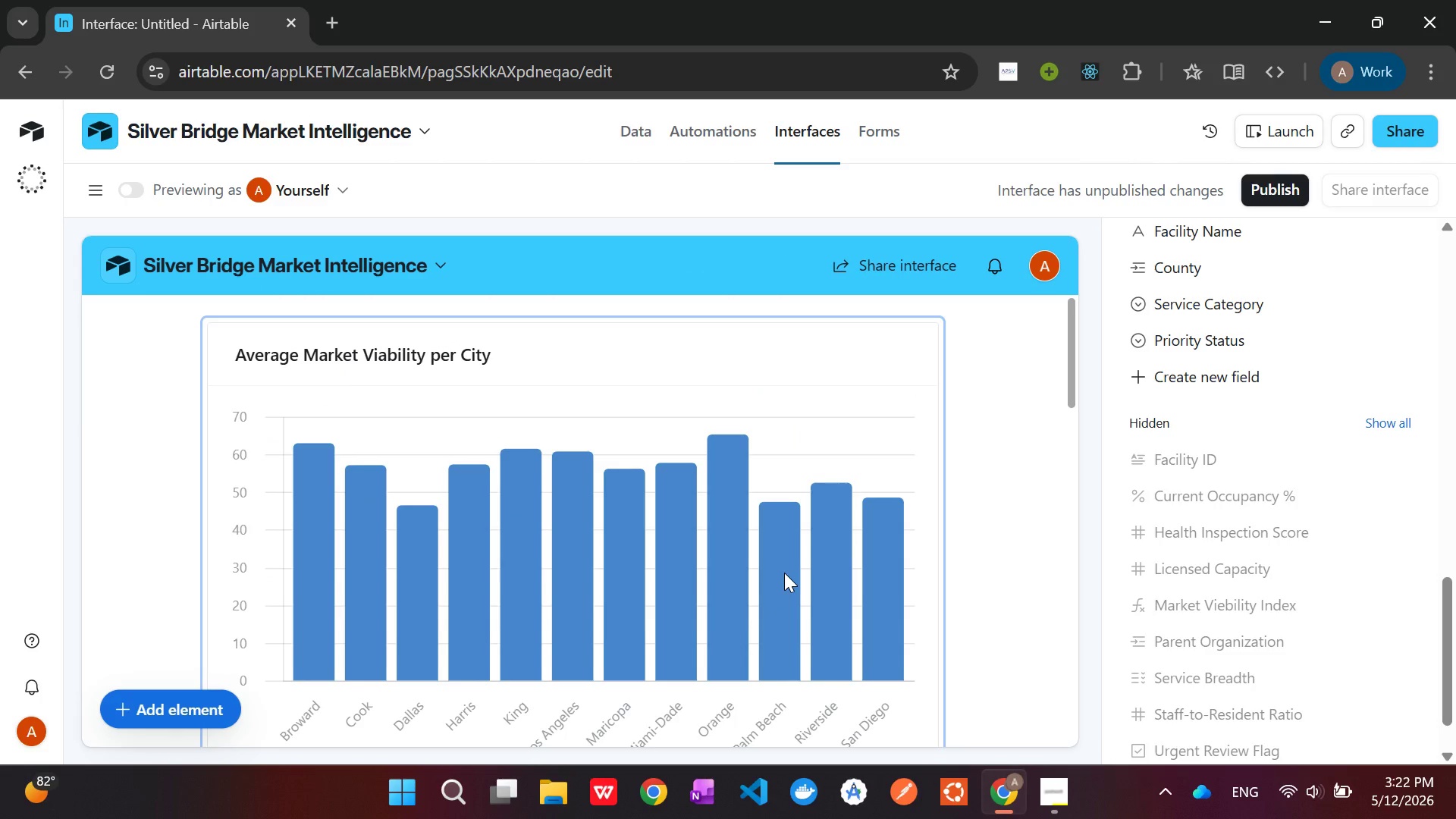 
scroll: coordinate [784, 573], scroll_direction: down, amount: 3.0
 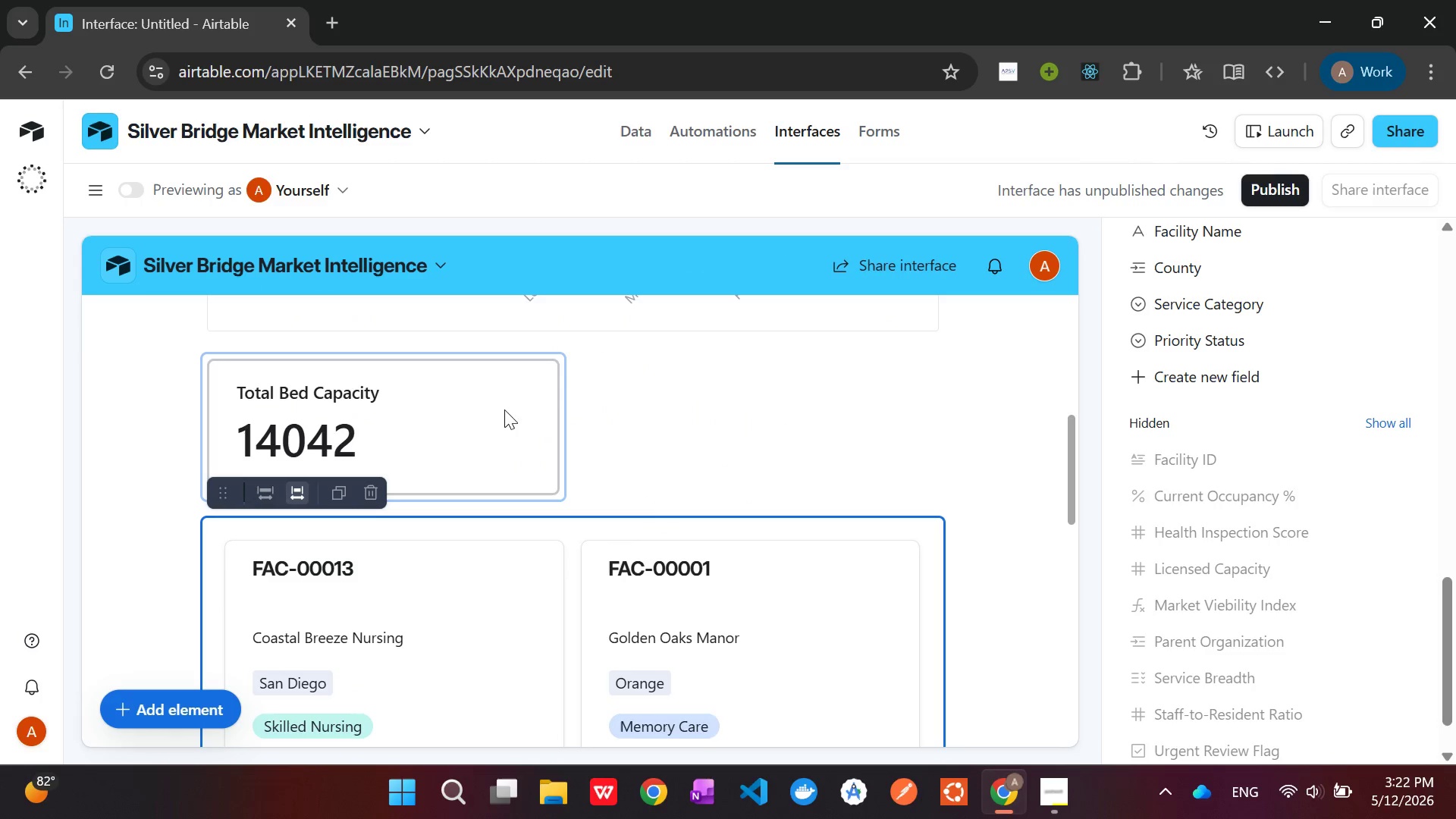 
left_click([496, 403])
 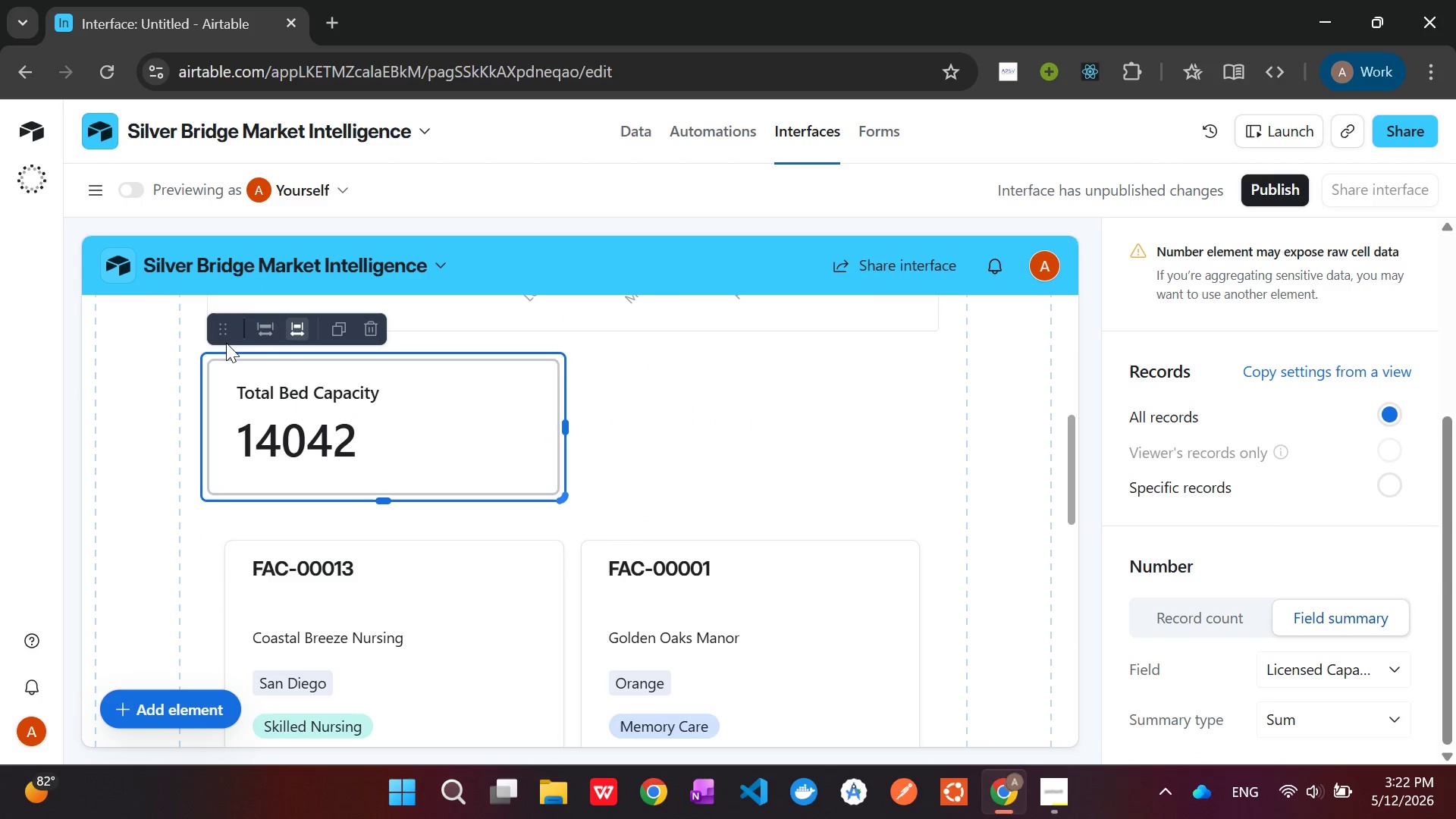 
left_click_drag(start_coordinate=[225, 337], to_coordinate=[247, 268])
 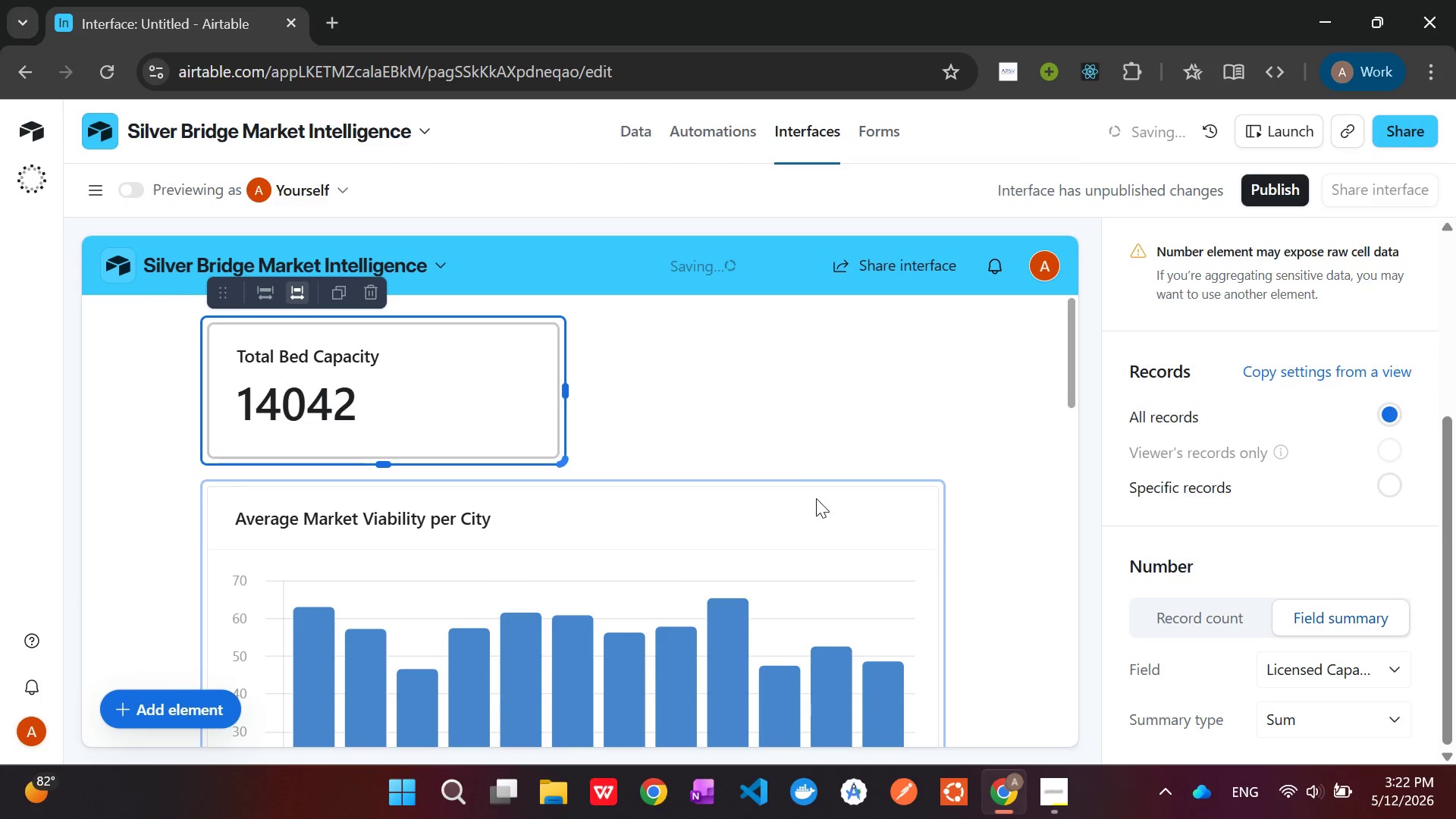 
left_click([767, 425])
 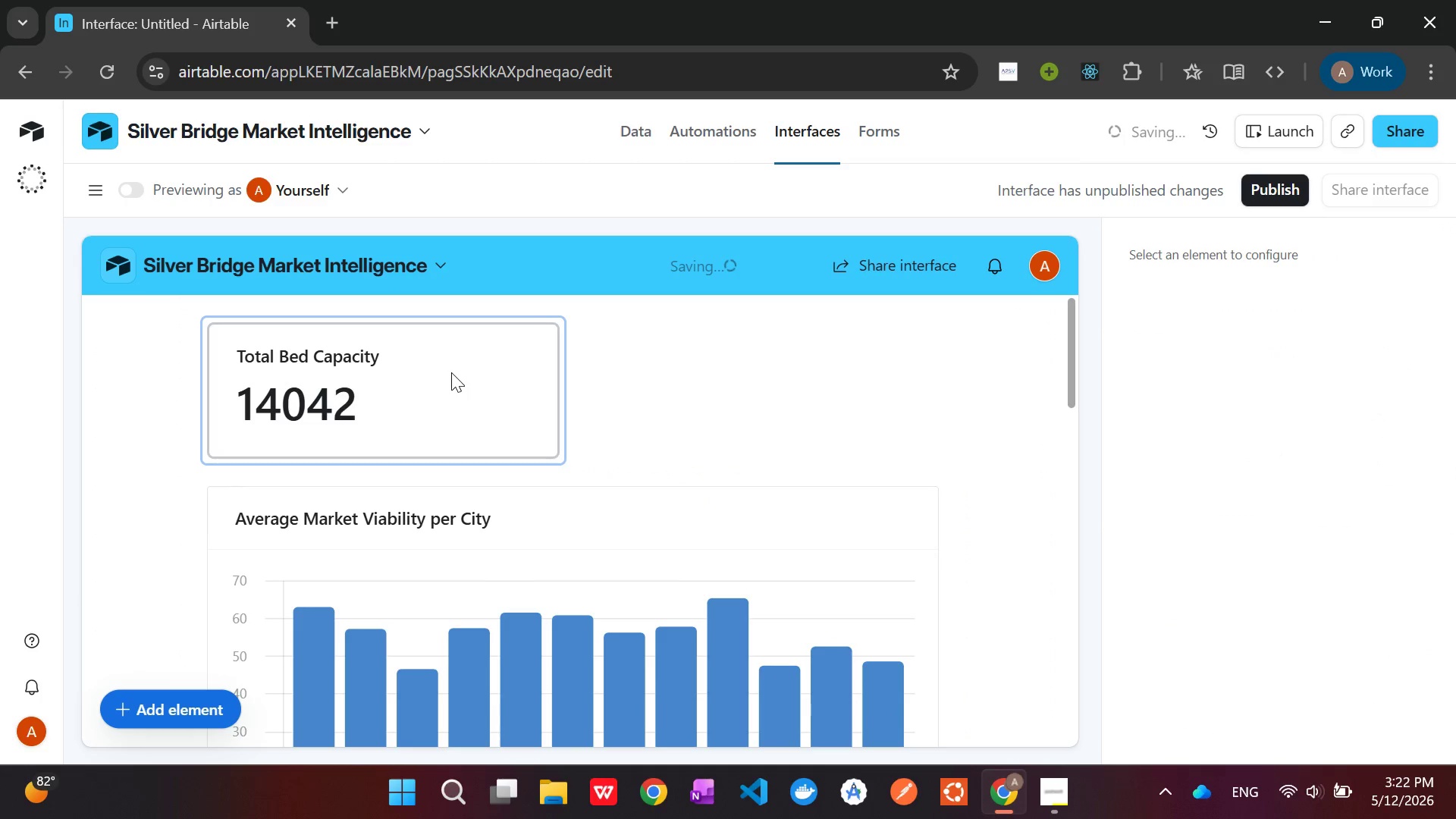 
double_click([451, 372])
 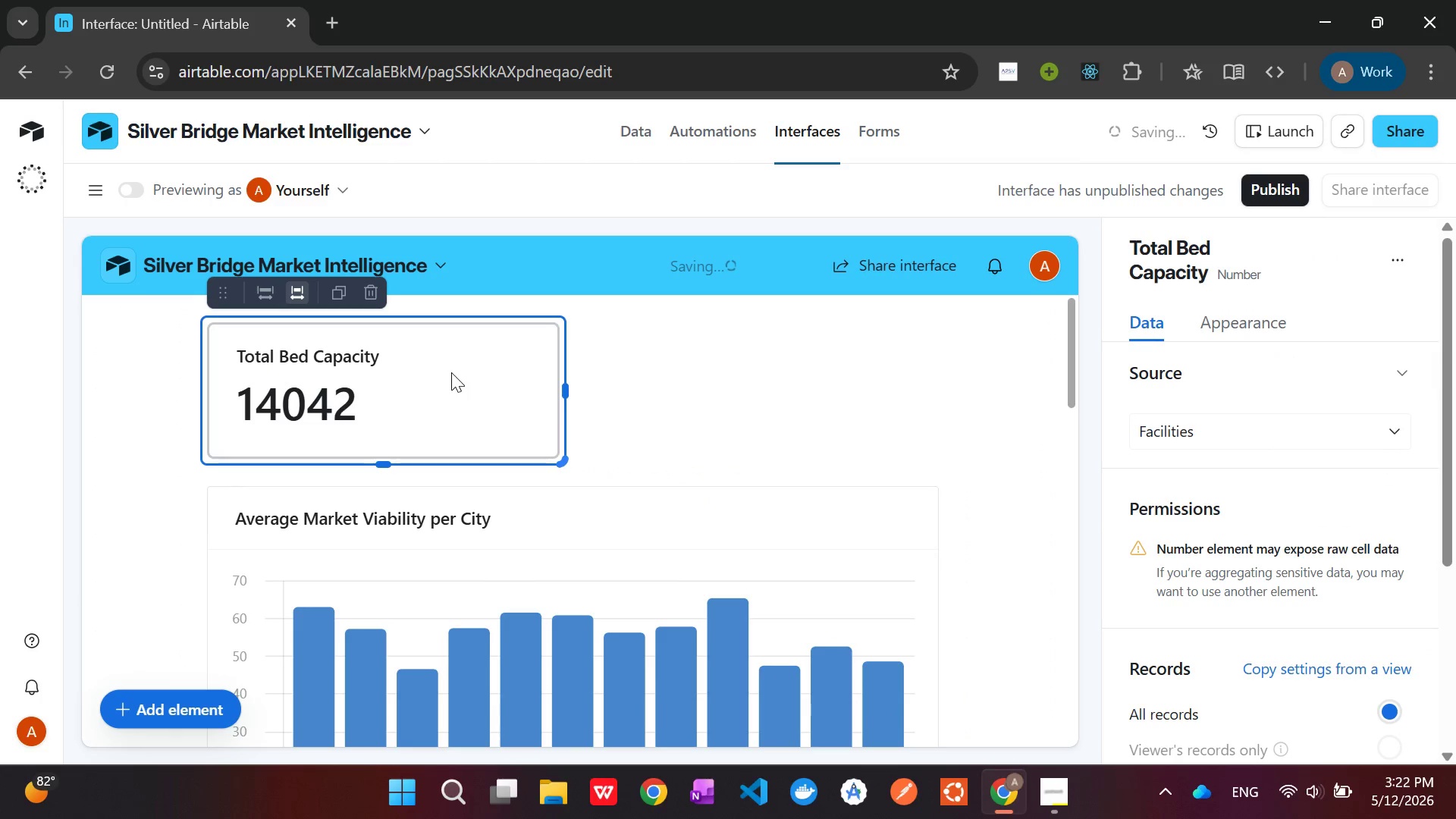 
double_click([451, 372])
 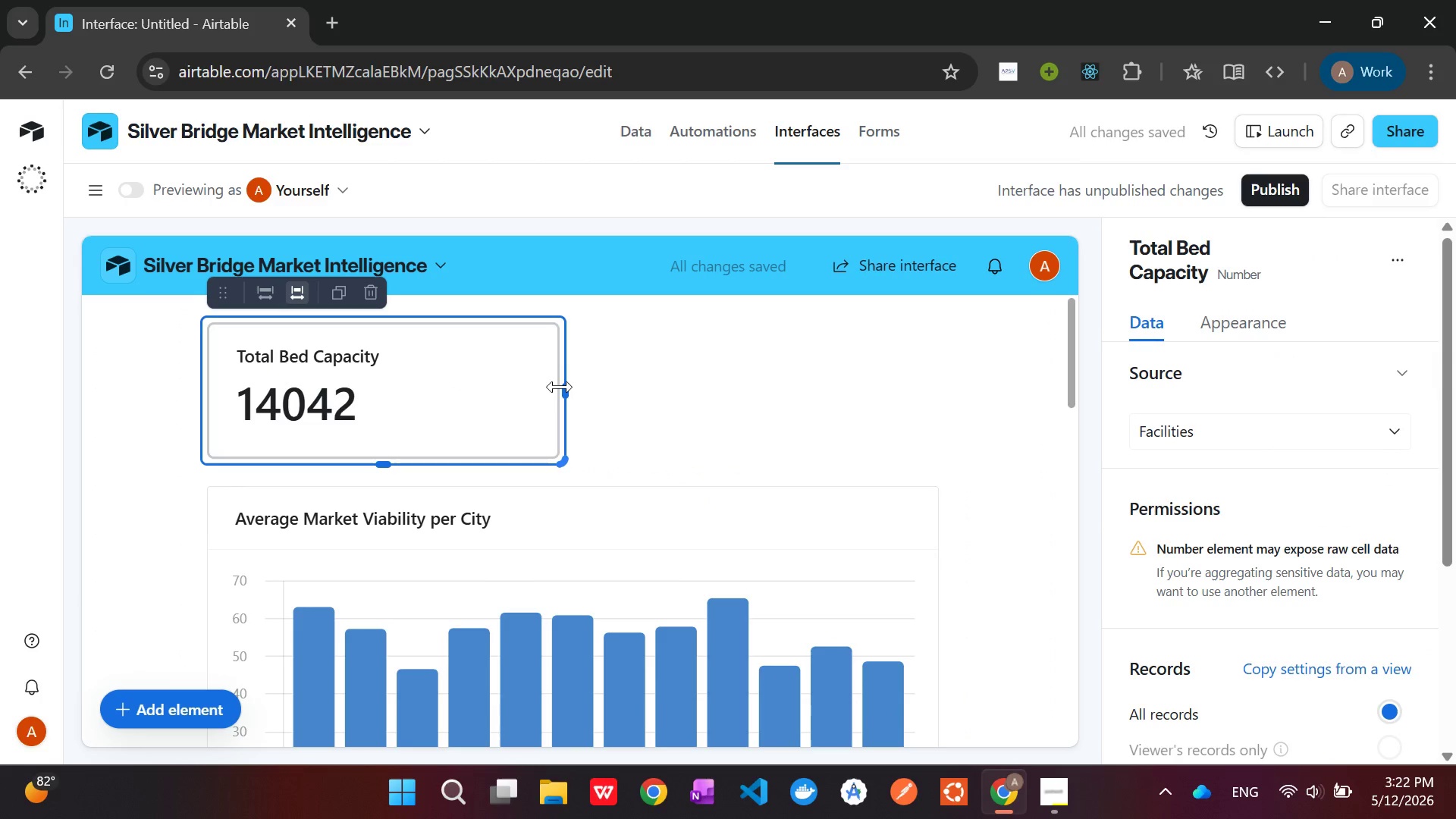 
left_click_drag(start_coordinate=[566, 387], to_coordinate=[1152, 458])
 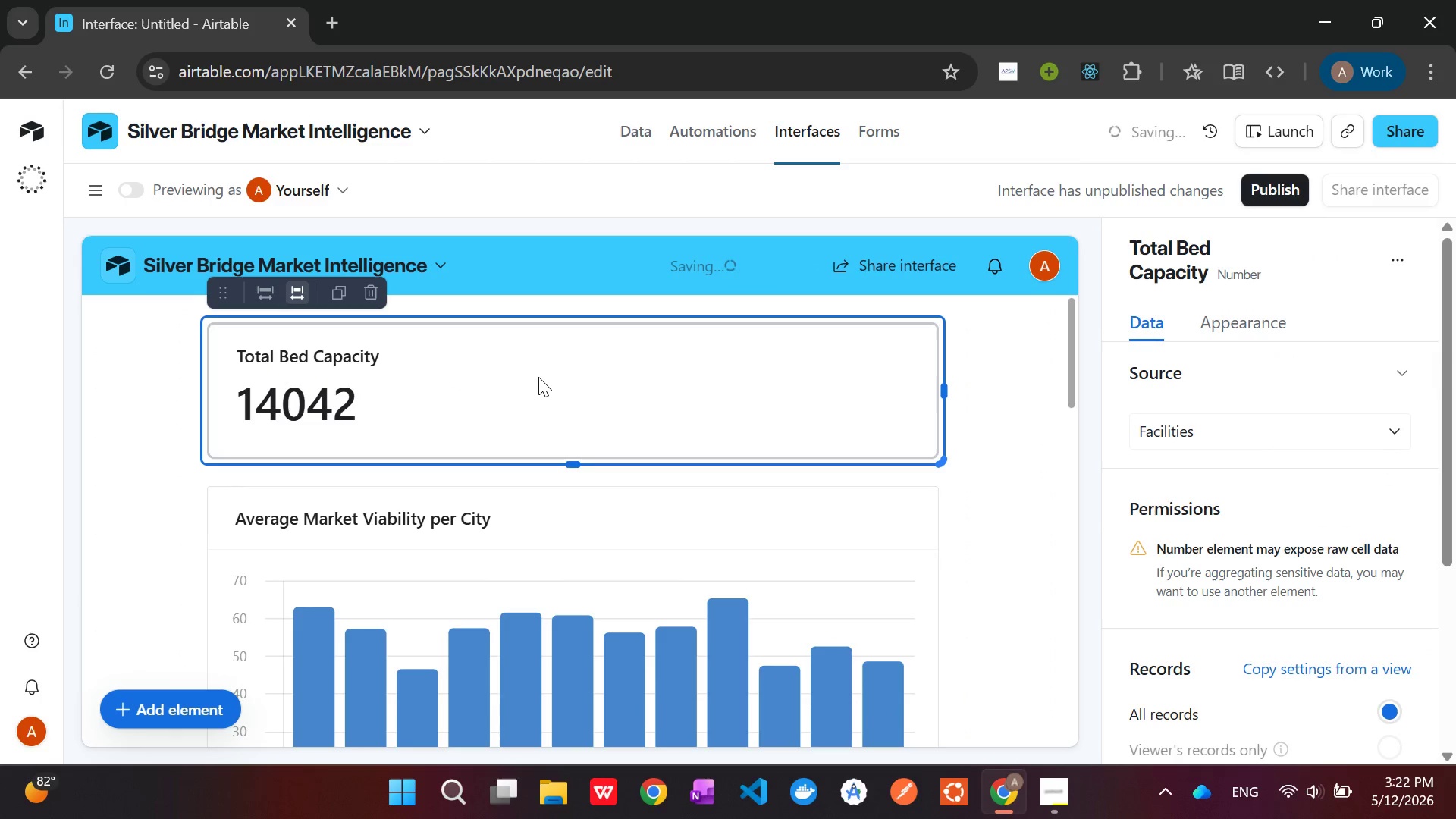 
double_click([538, 377])
 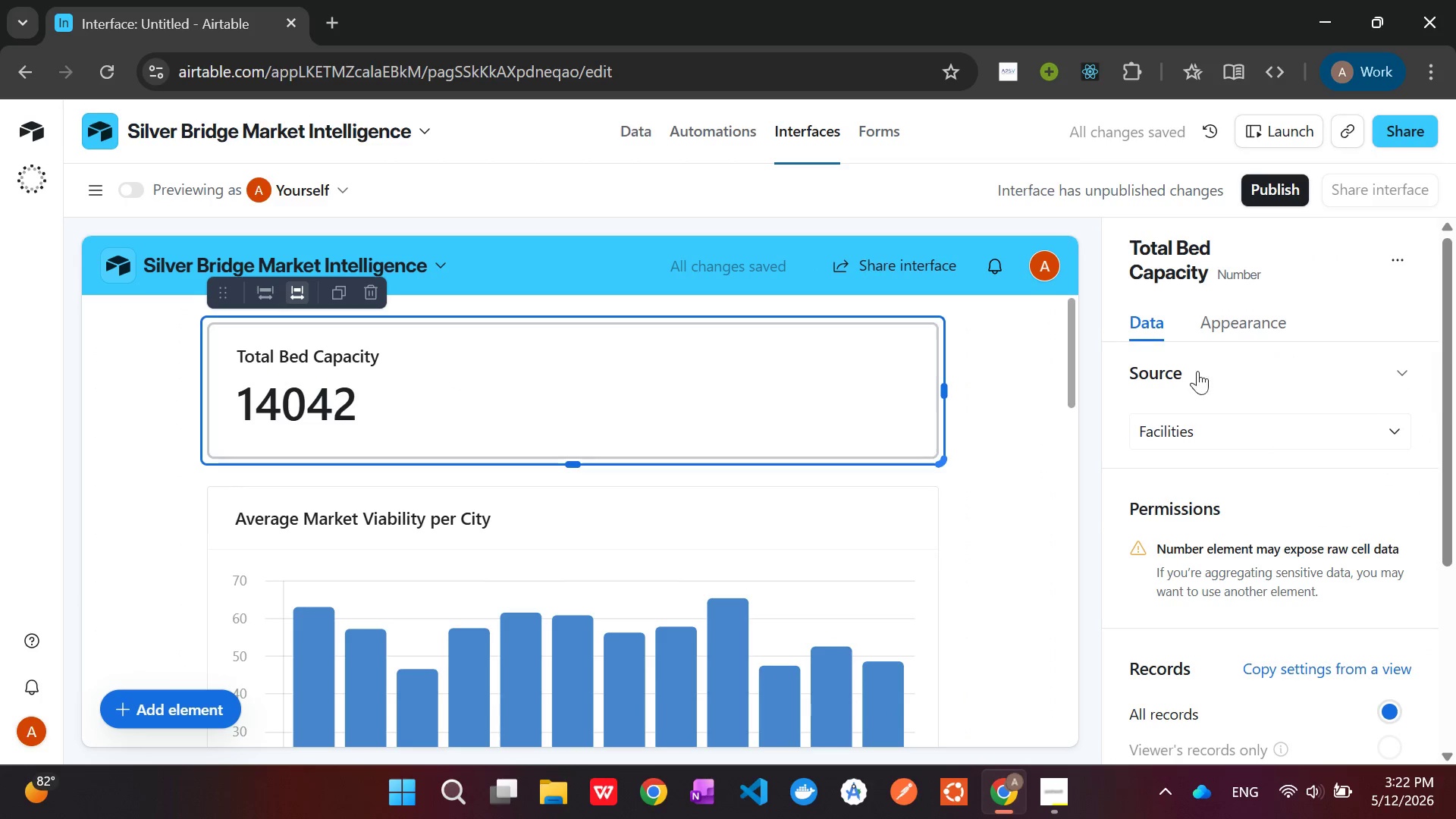 
left_click([1224, 322])
 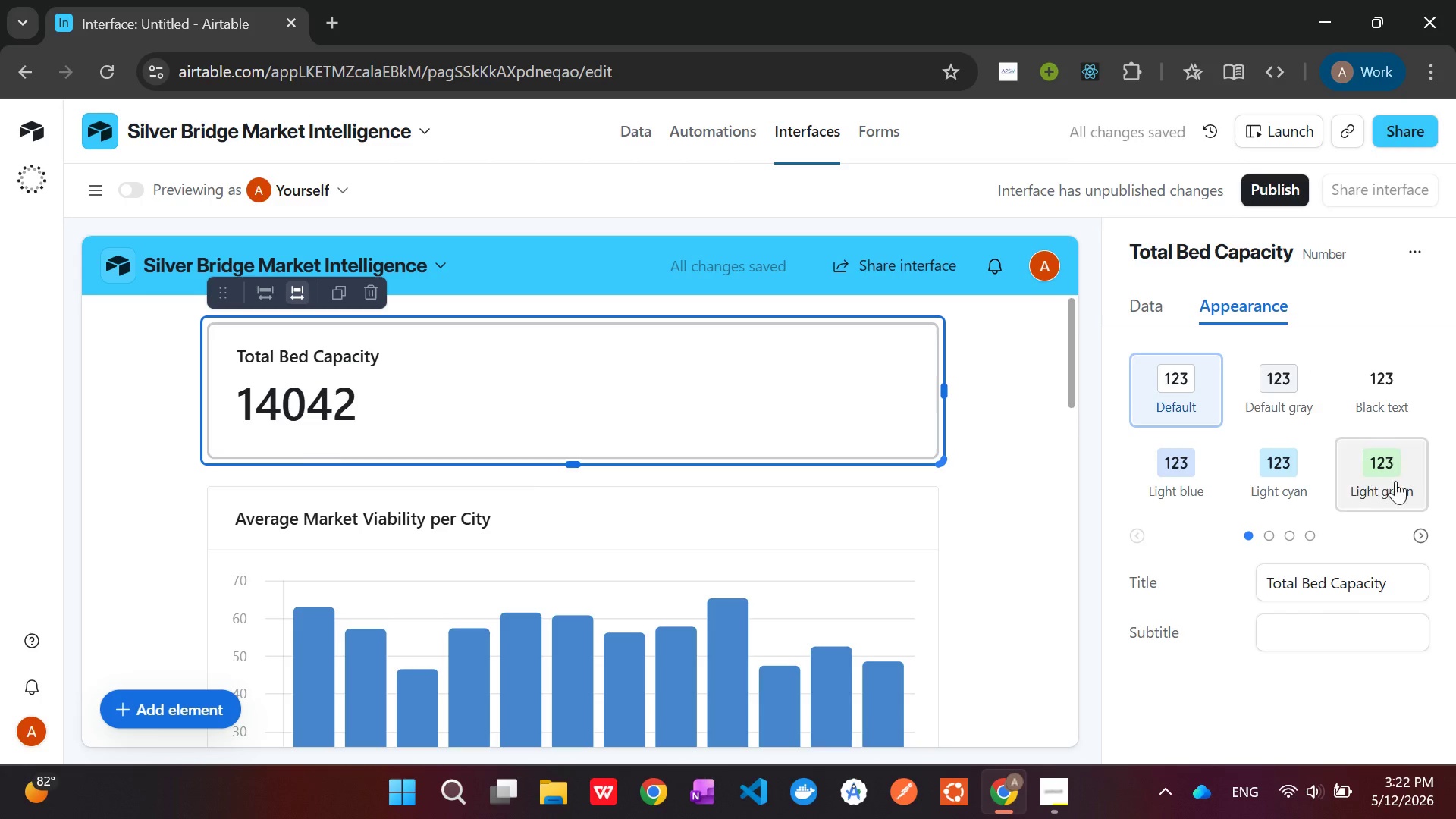 
left_click([1414, 480])
 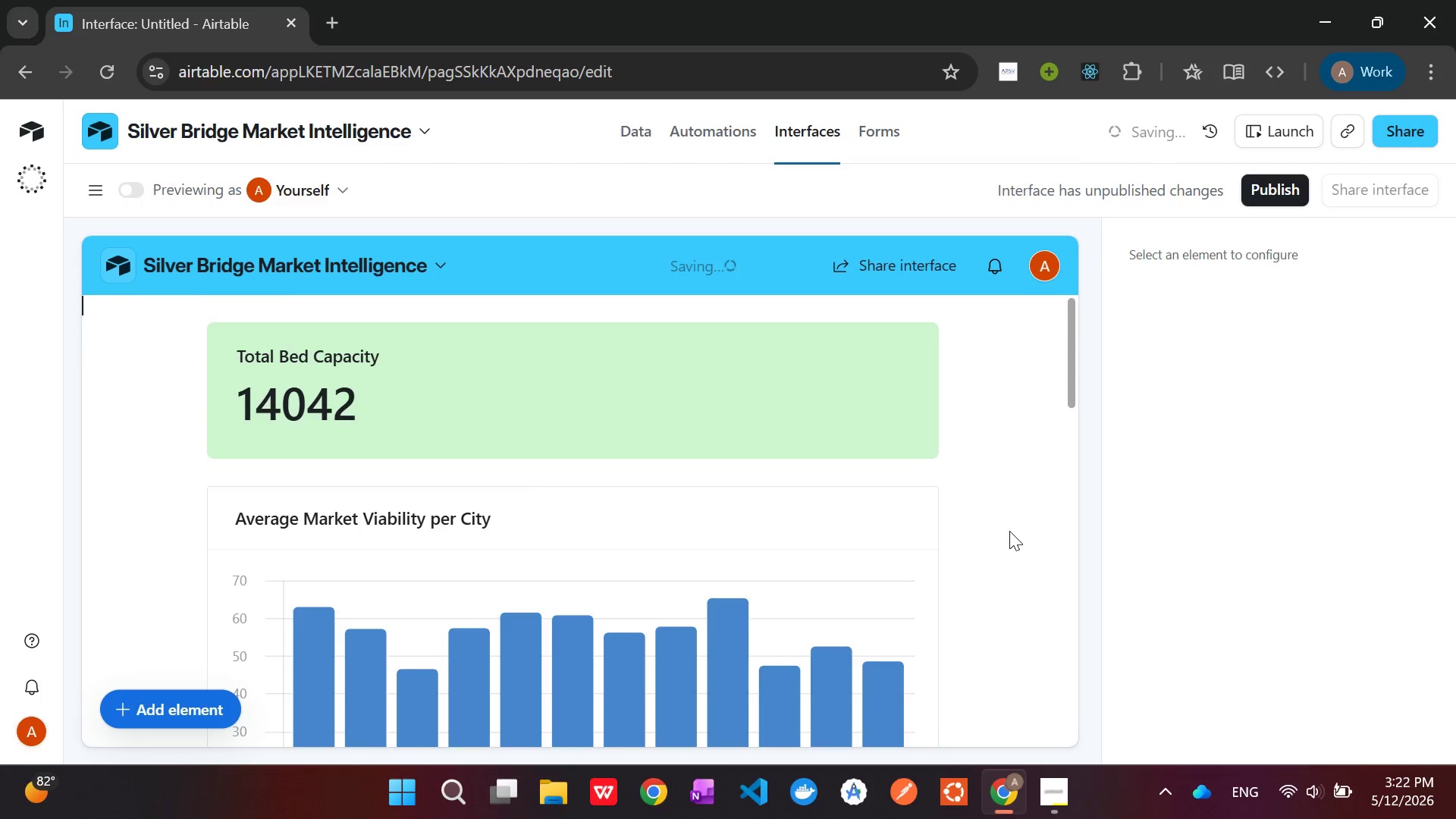 
left_click([927, 568])
 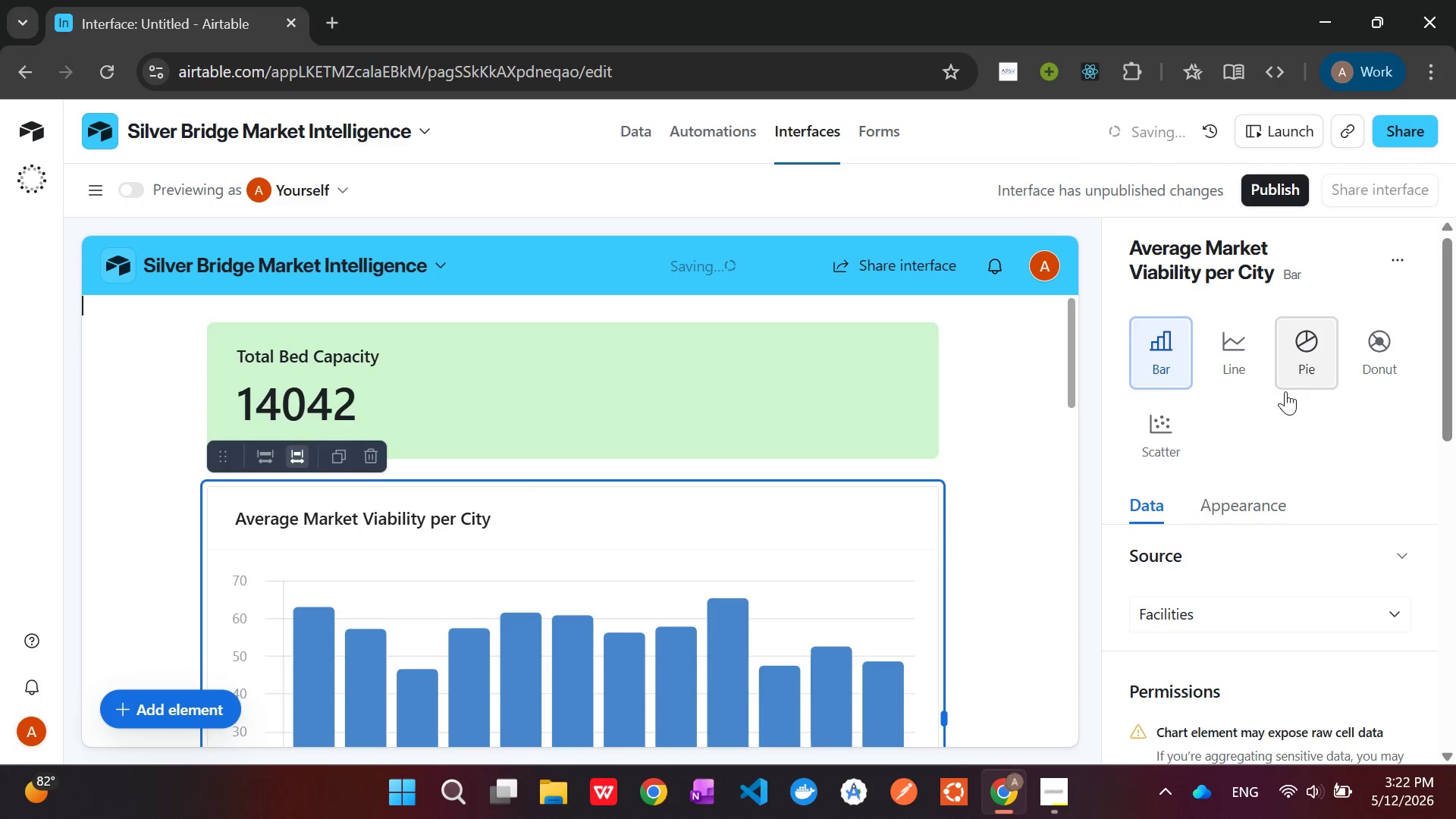 
left_click([1252, 507])
 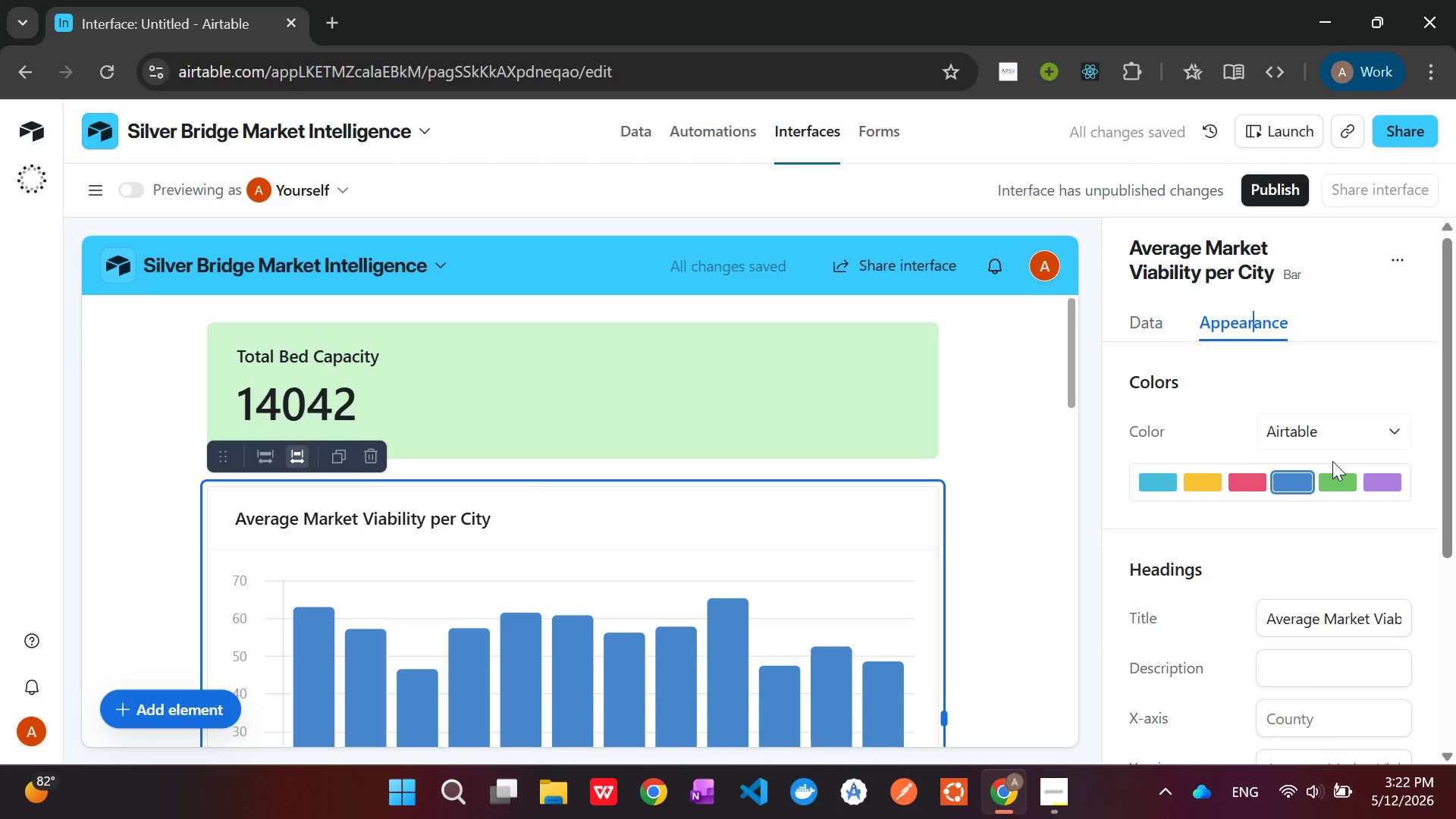 
left_click([1341, 483])
 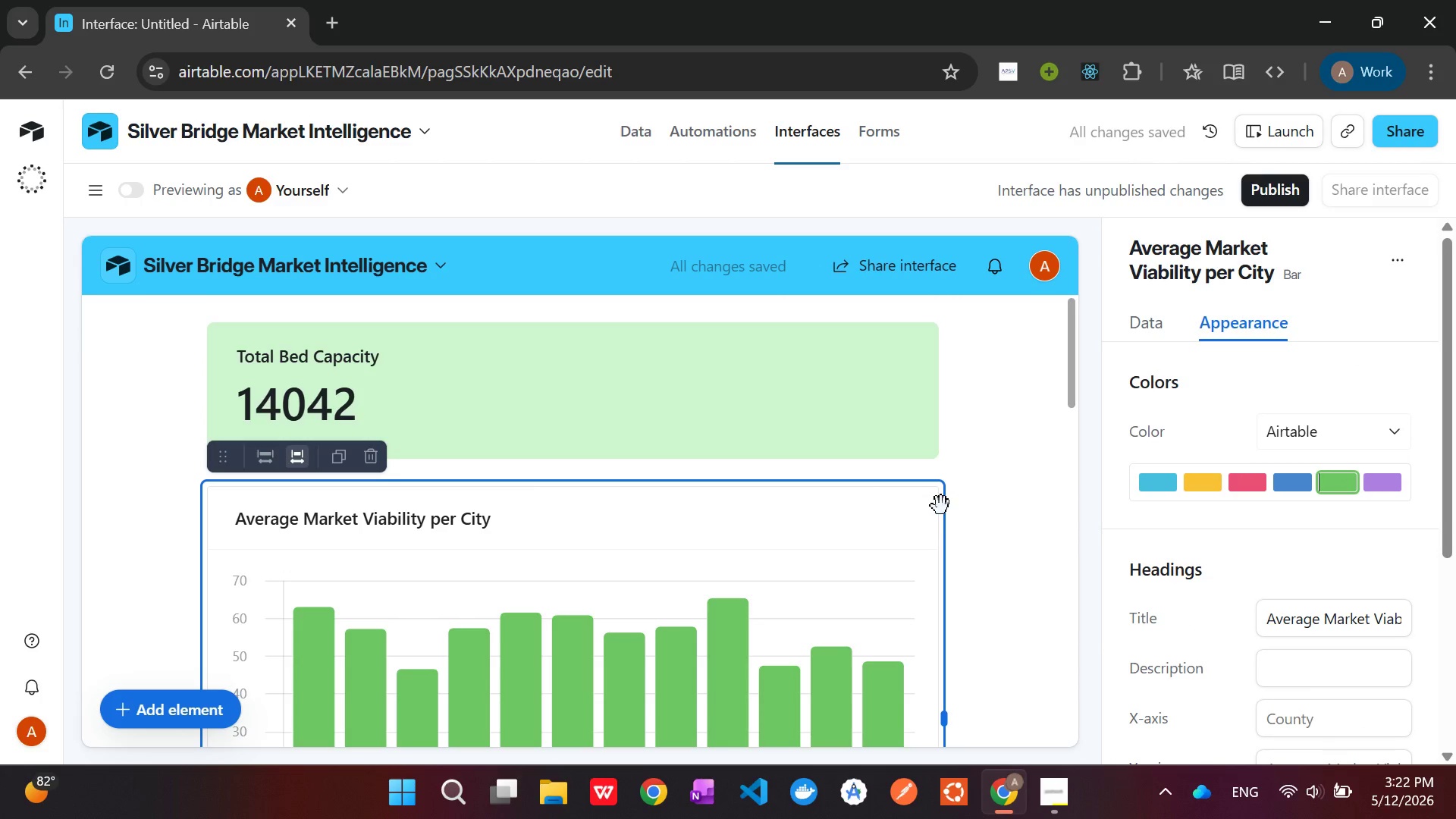 
scroll: coordinate [1285, 491], scroll_direction: down, amount: 8.0
 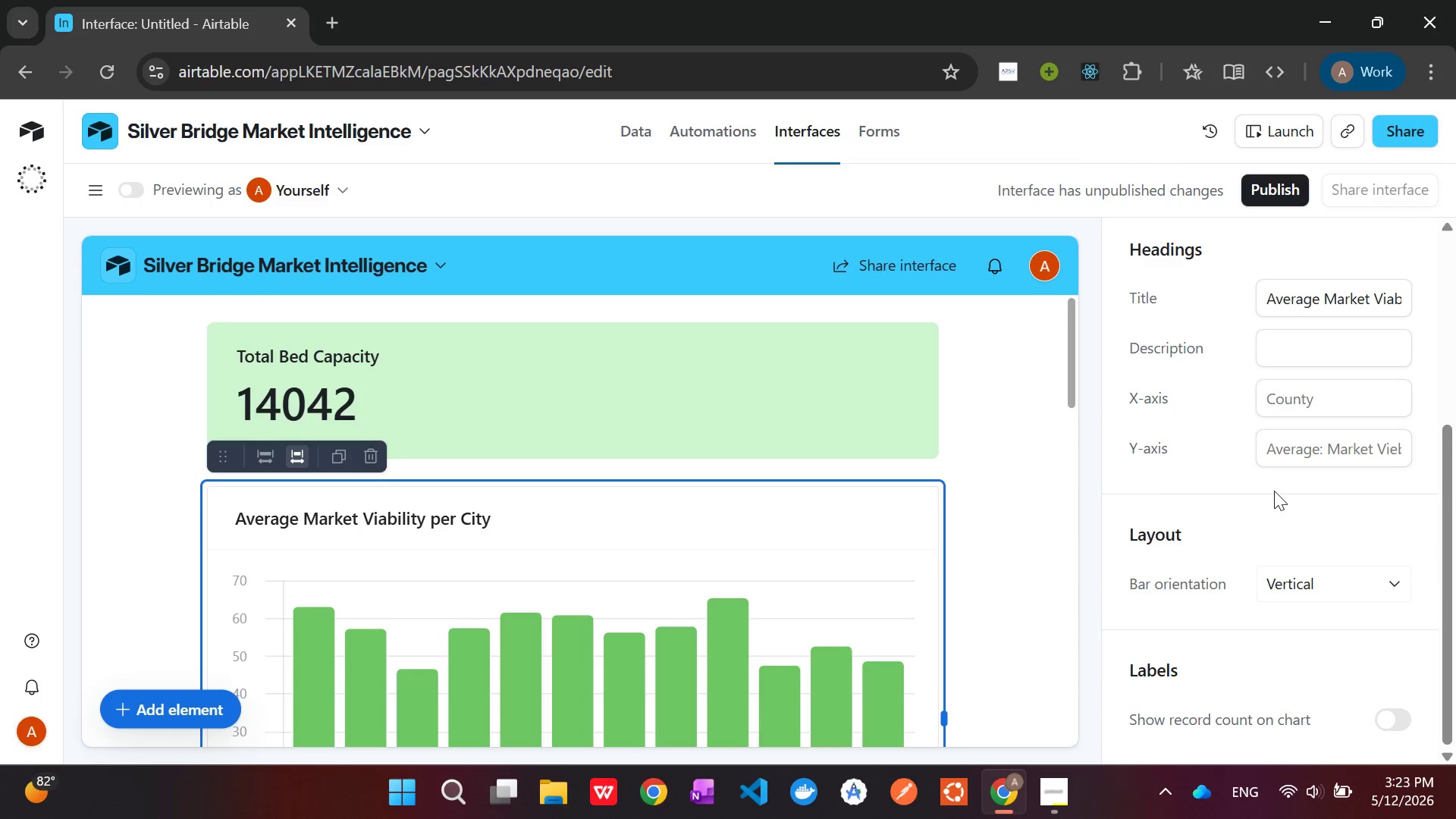 
scroll: coordinate [1297, 519], scroll_direction: down, amount: 2.0
 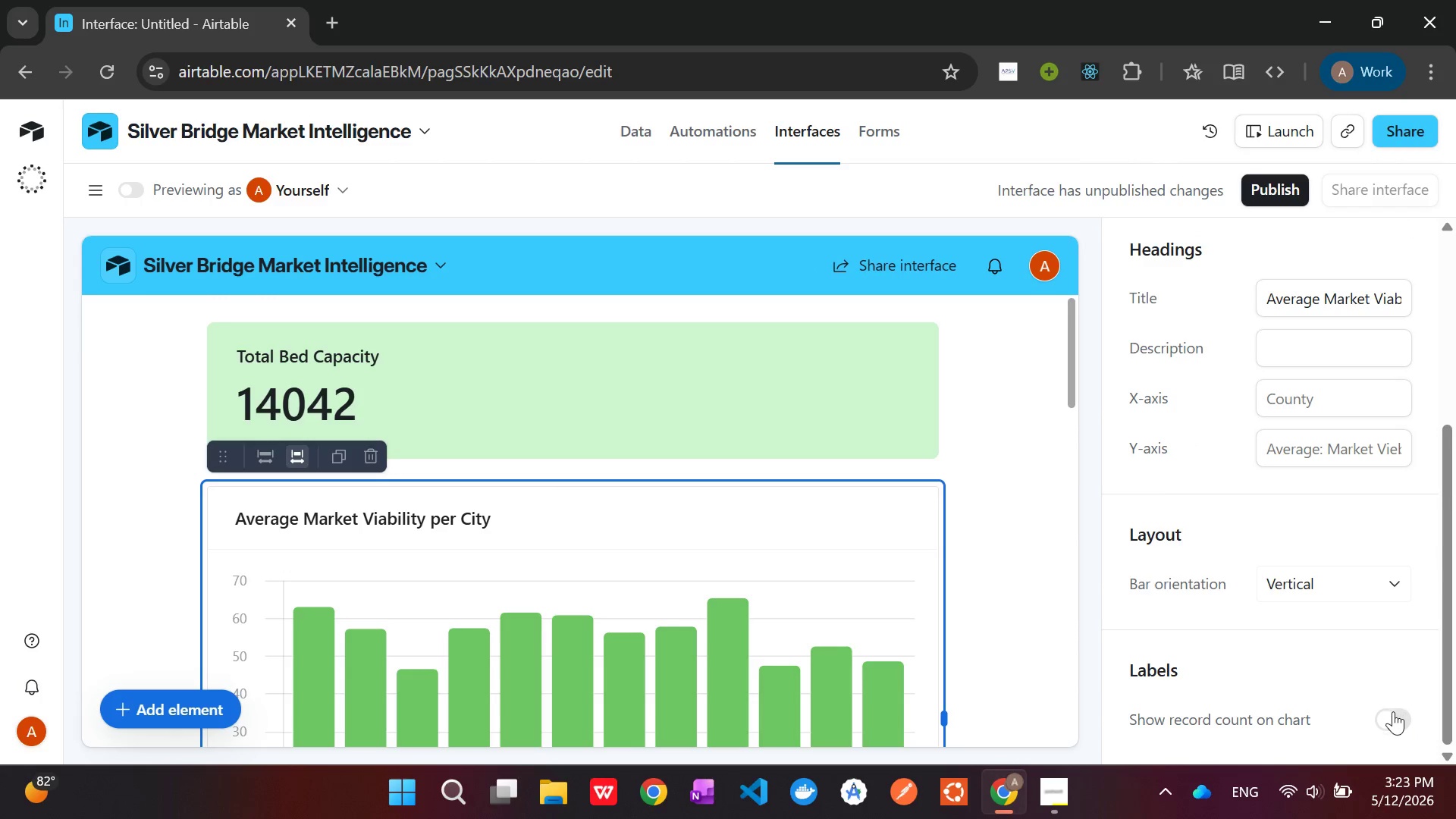 
left_click([1393, 711])
 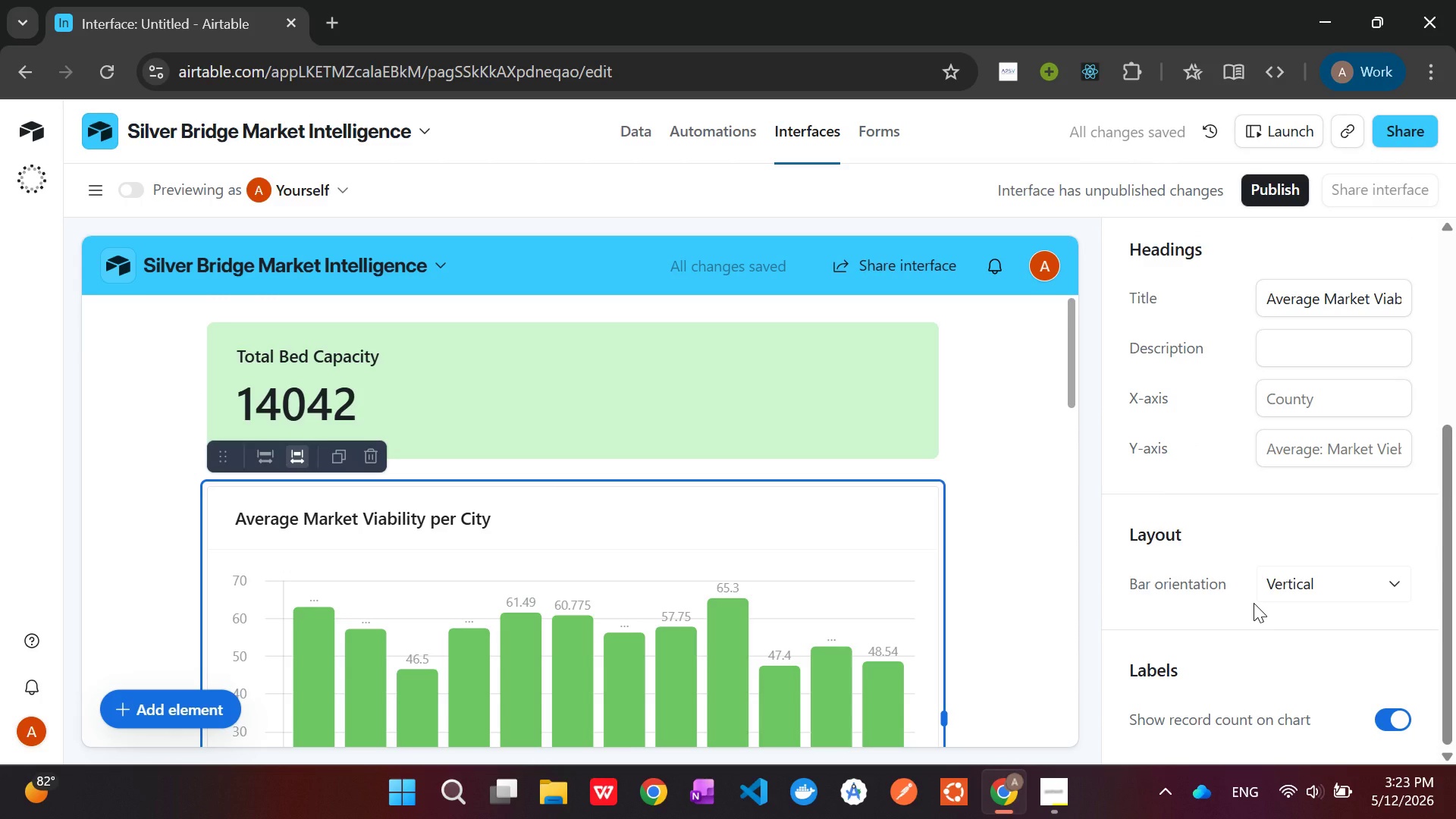 
scroll: coordinate [799, 575], scroll_direction: down, amount: 11.0
 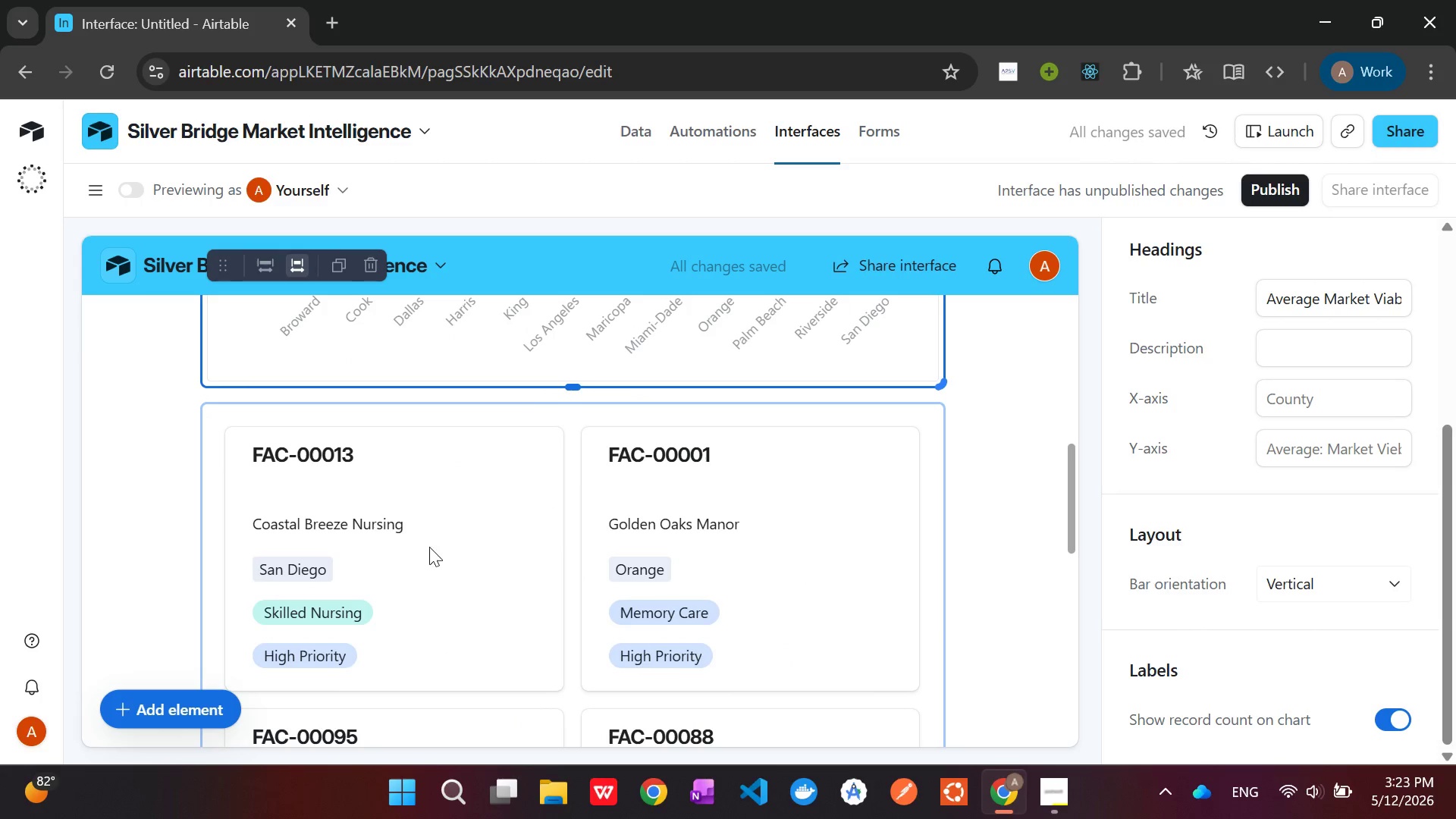 
left_click([428, 546])
 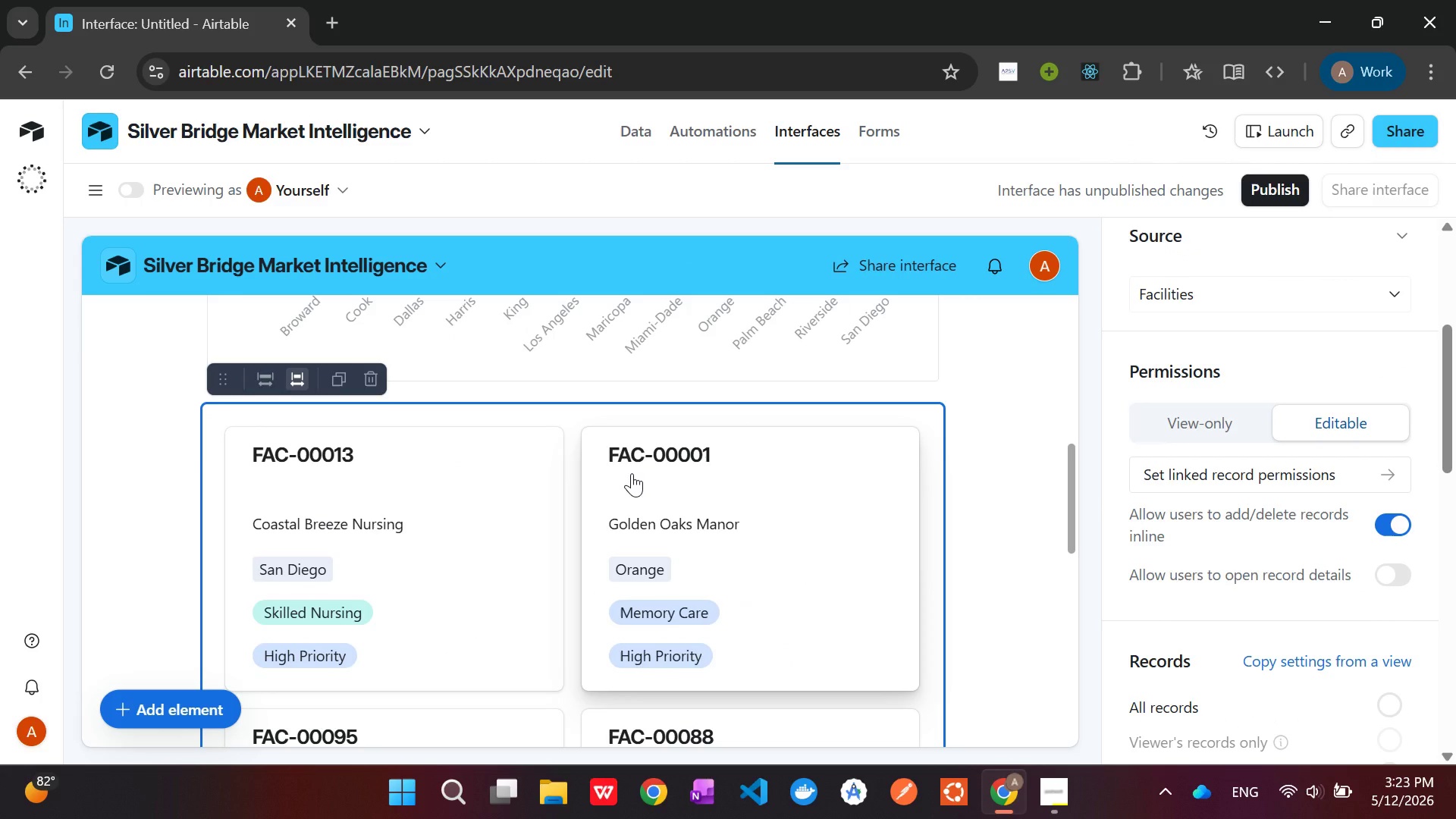 
wait(9.7)
 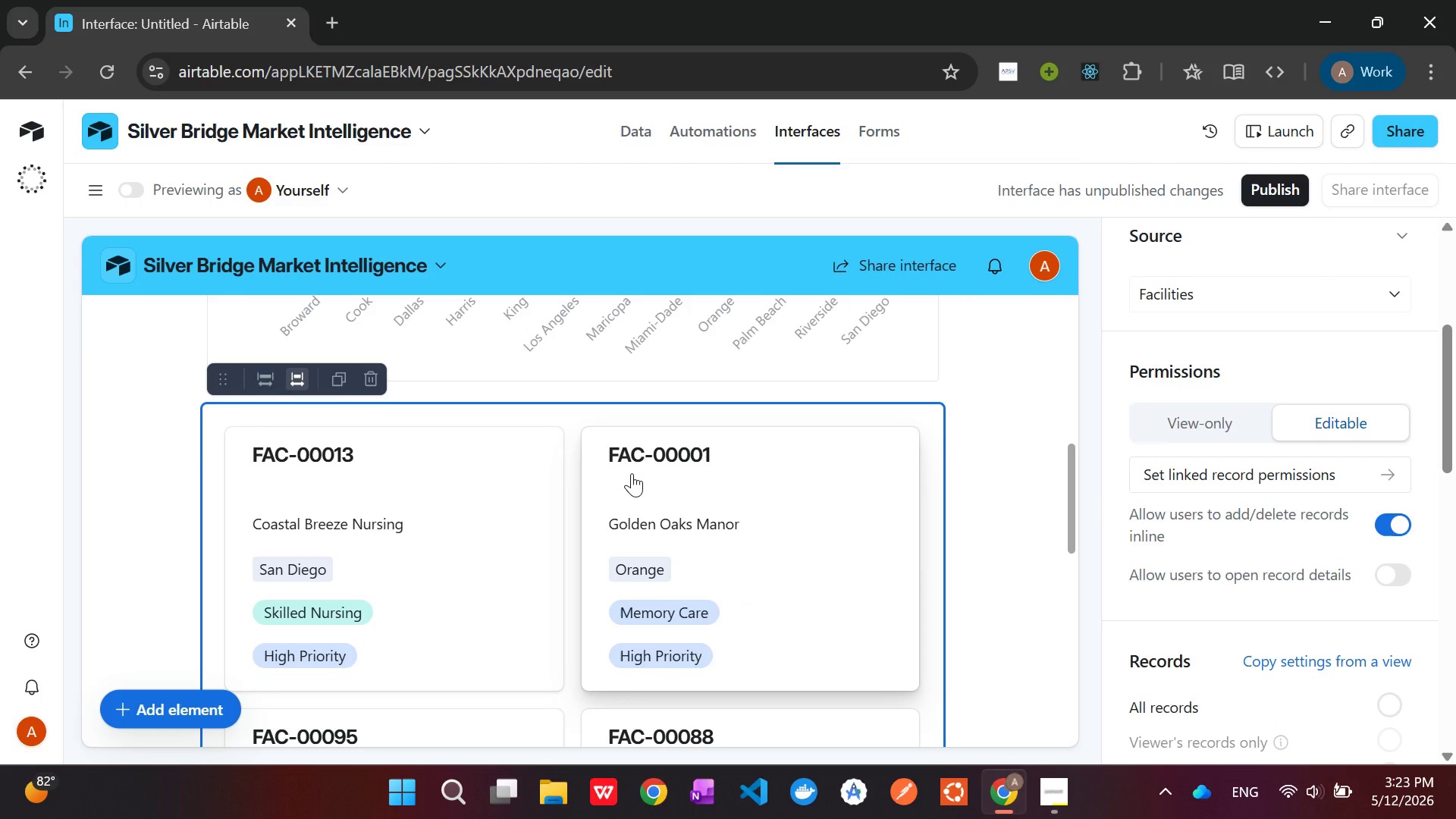 
scroll: coordinate [570, 492], scroll_direction: down, amount: 13.0
 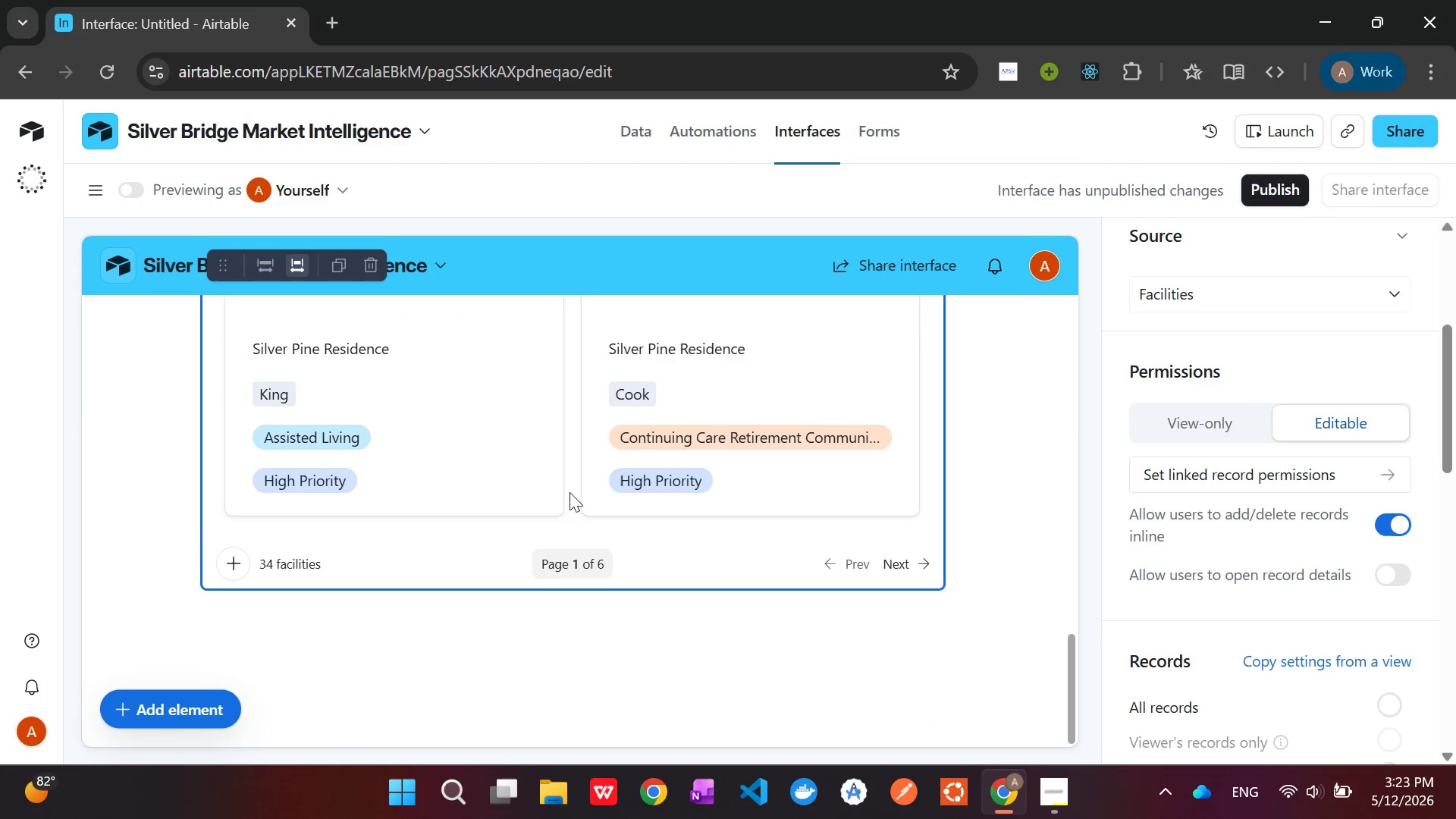 
scroll: coordinate [563, 486], scroll_direction: up, amount: 12.0
 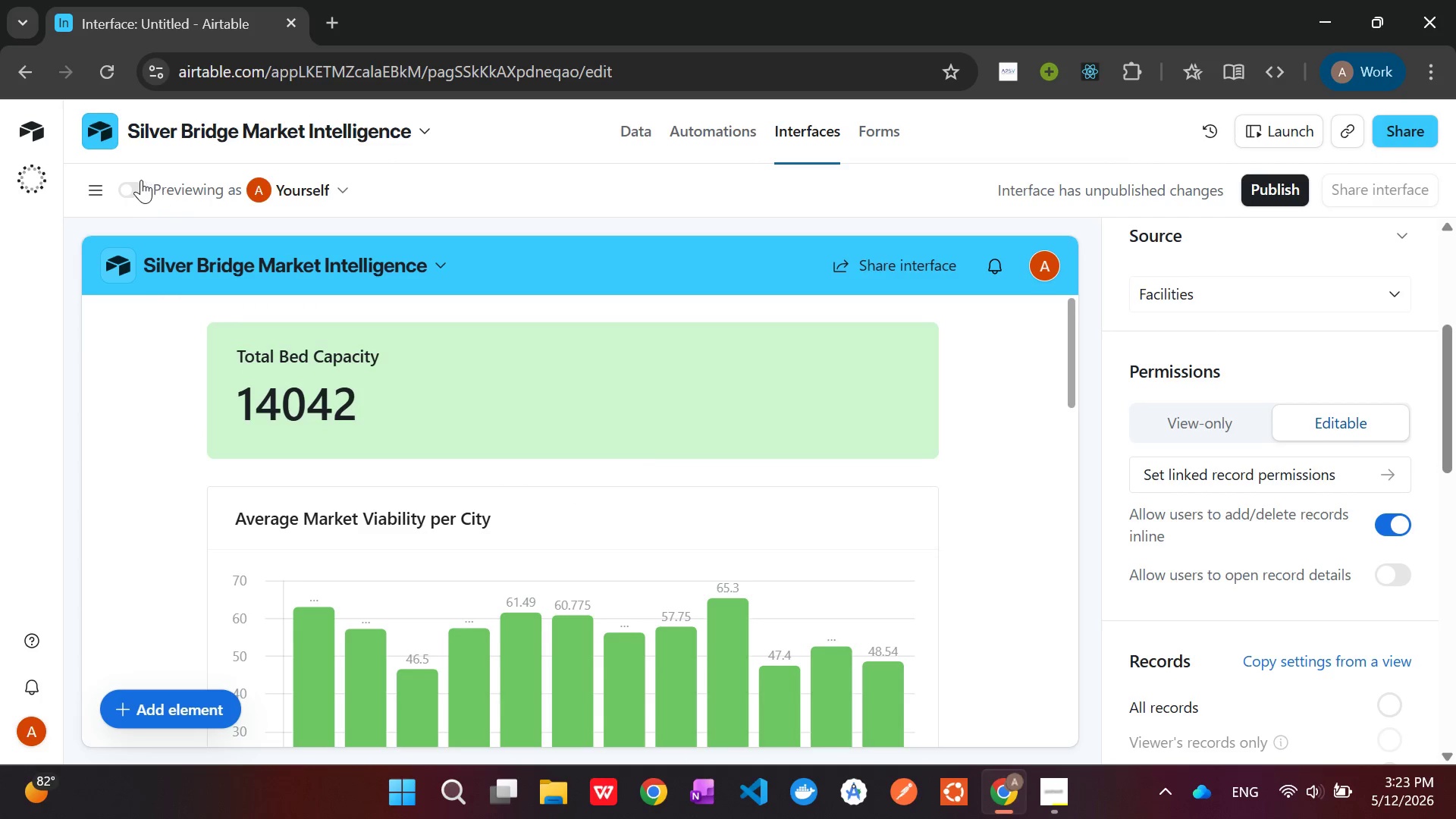 
left_click([121, 191])
 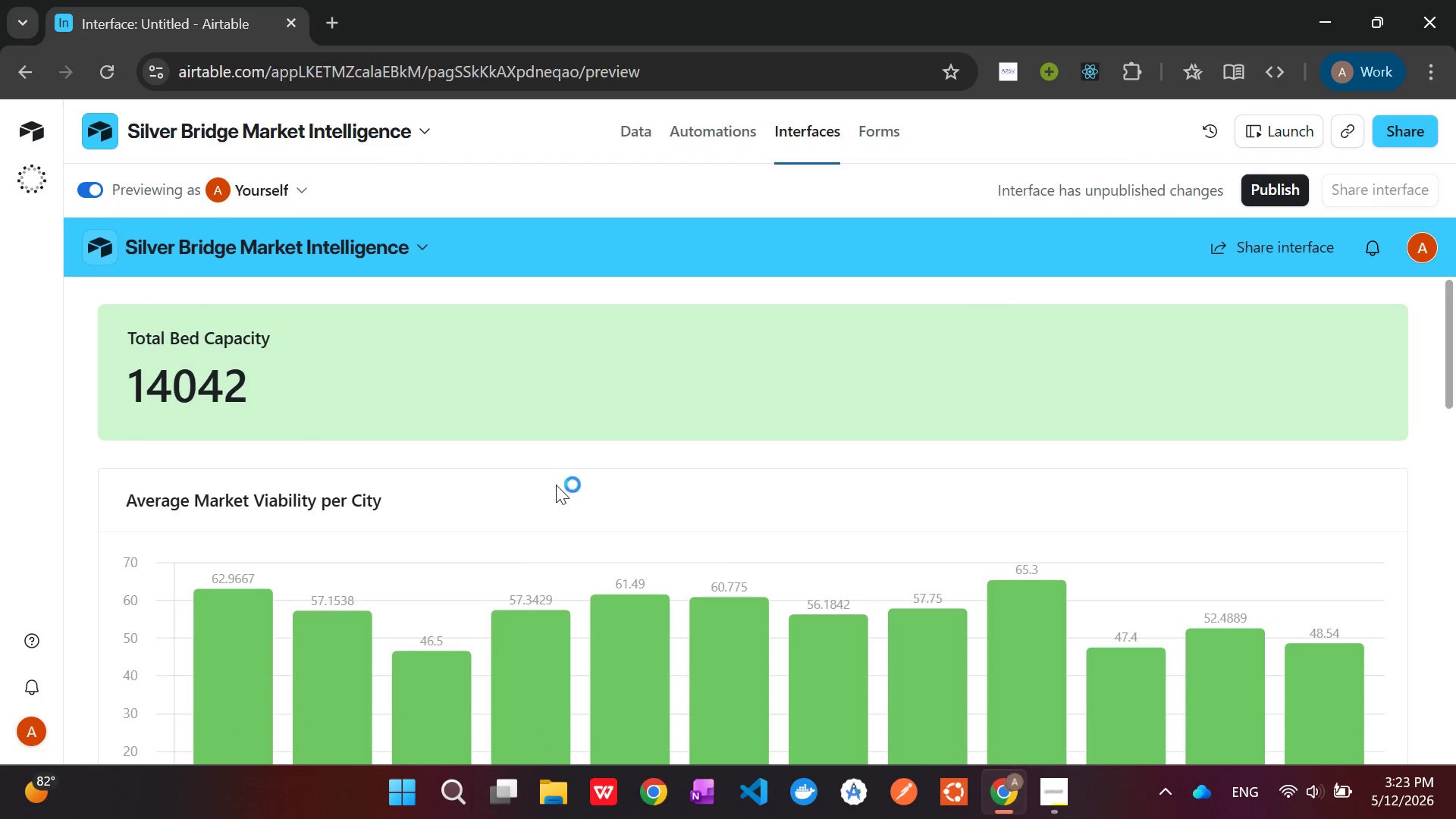 
scroll: coordinate [620, 492], scroll_direction: down, amount: 10.0
 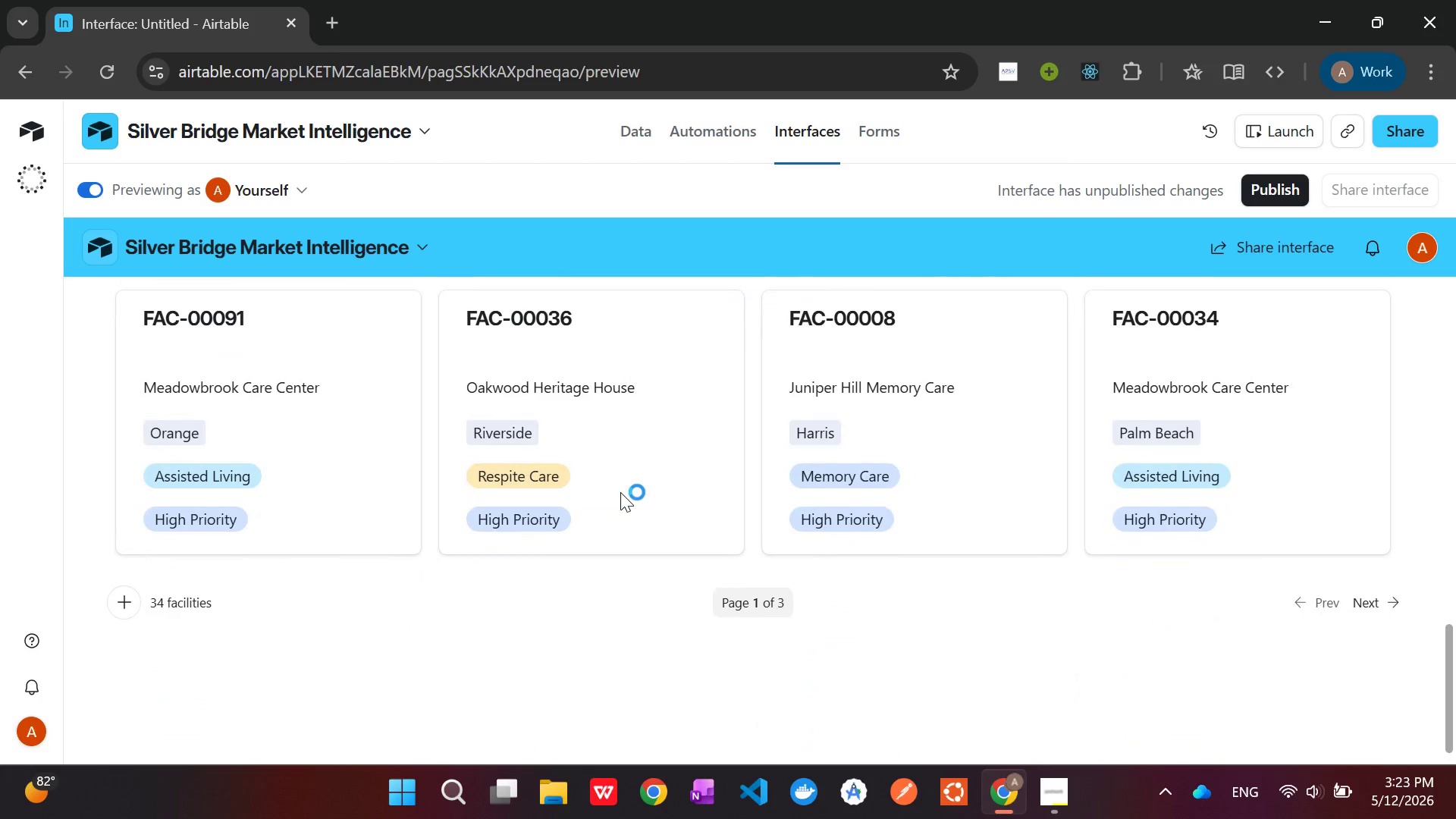 
left_click([622, 489])
 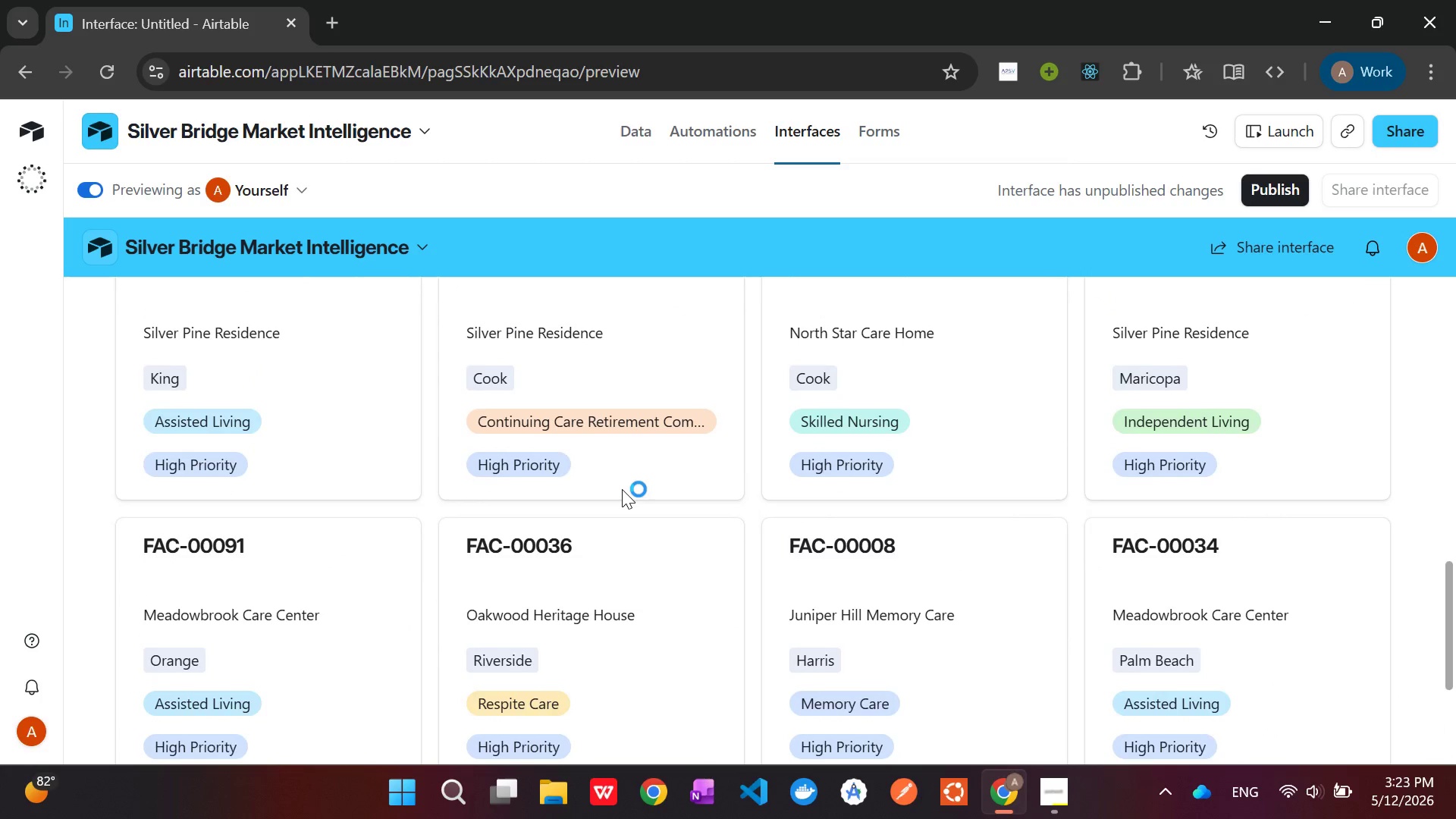 
scroll: coordinate [620, 491], scroll_direction: up, amount: 1.0
 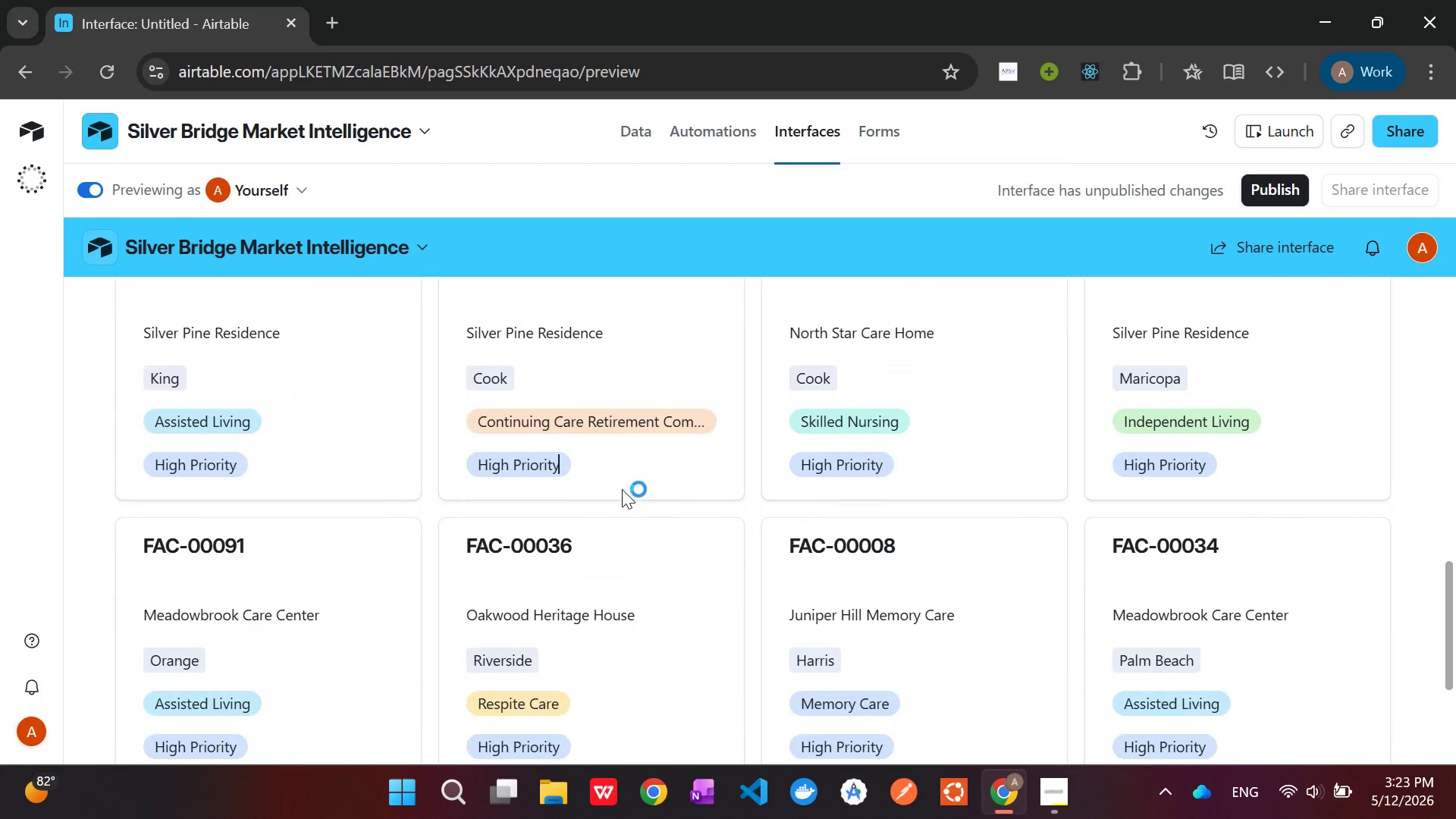 
scroll: coordinate [622, 489], scroll_direction: down, amount: 1.0
 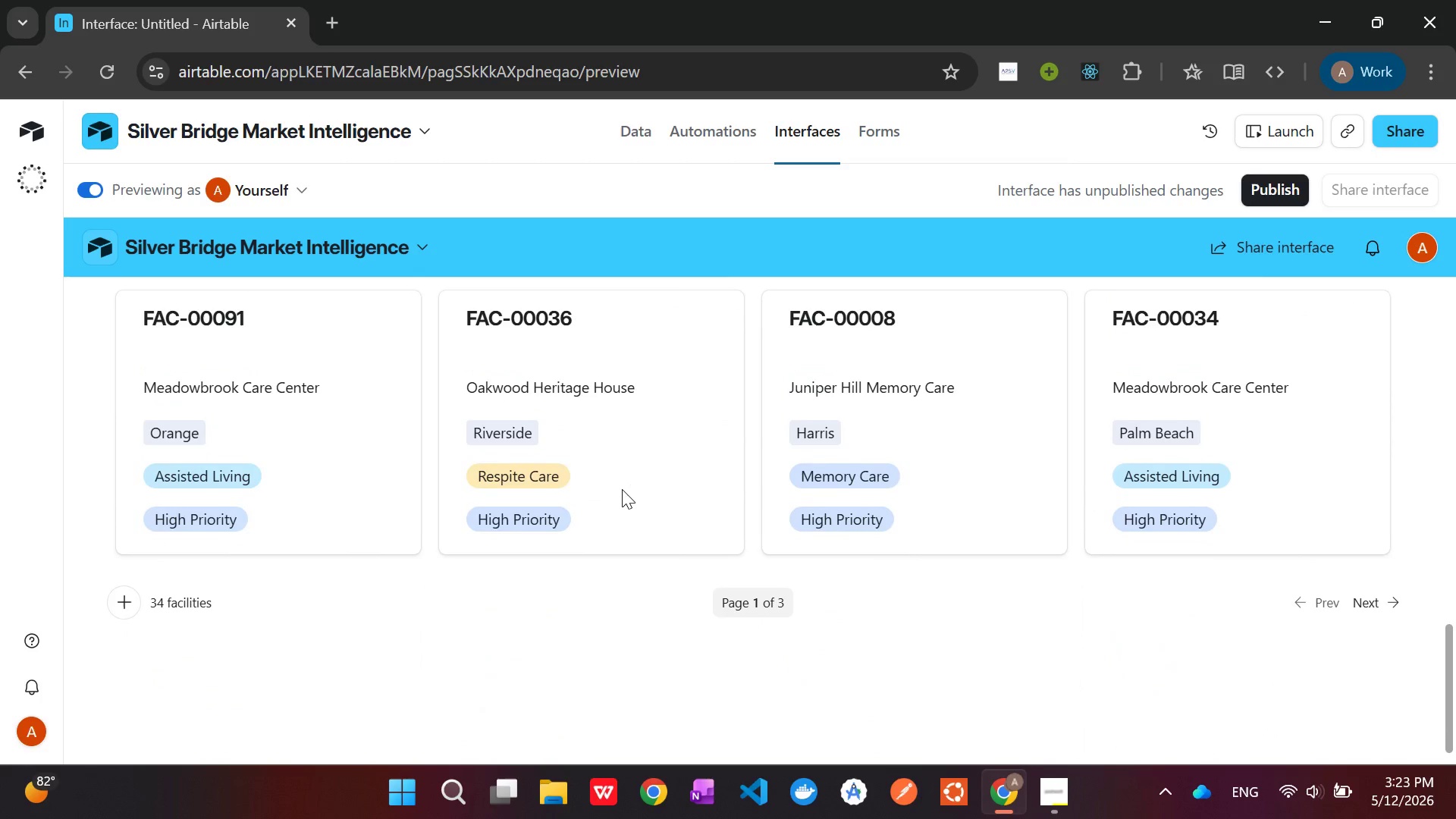 
scroll: coordinate [622, 489], scroll_direction: up, amount: 16.0
 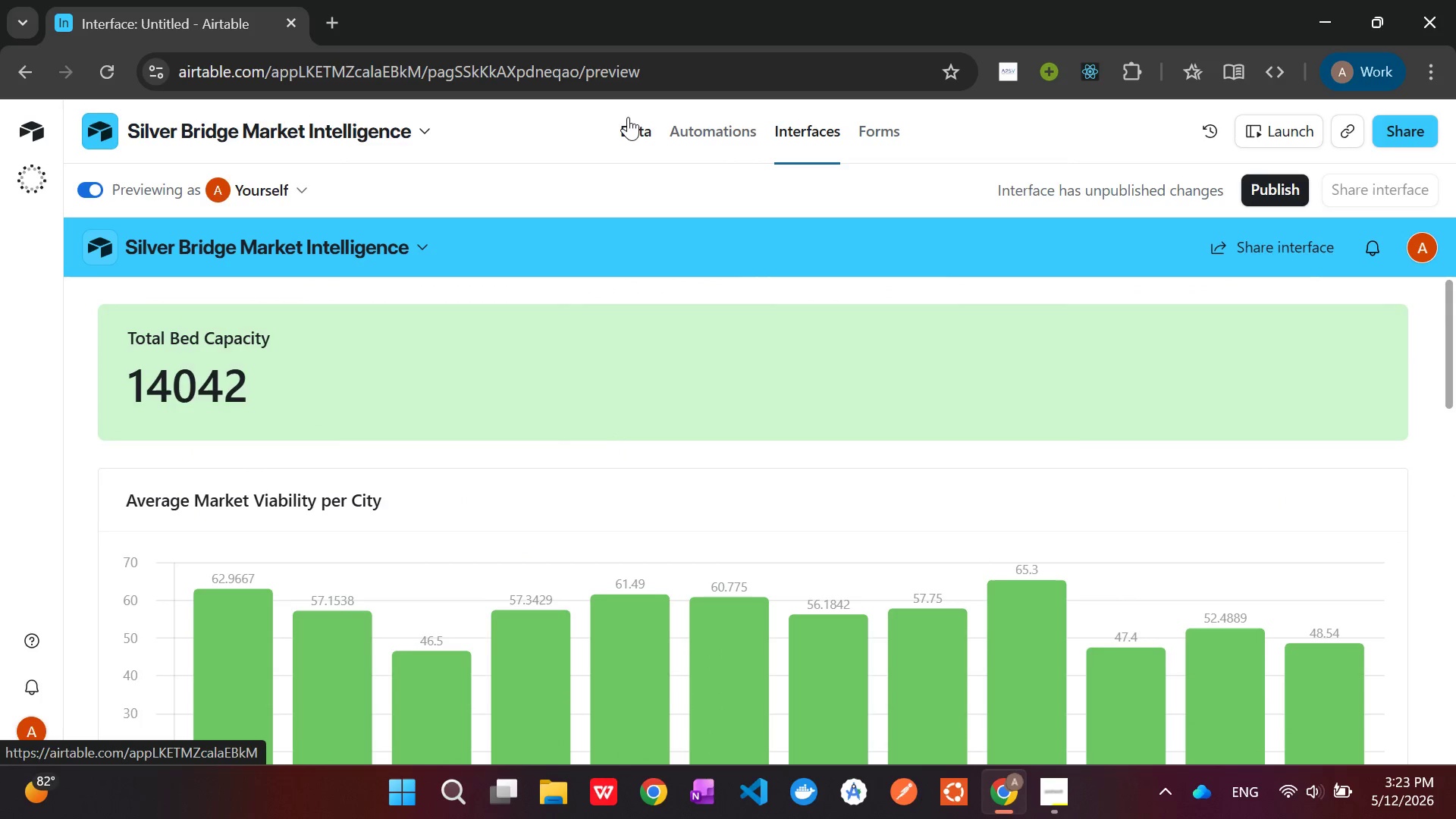 
left_click([628, 122])
 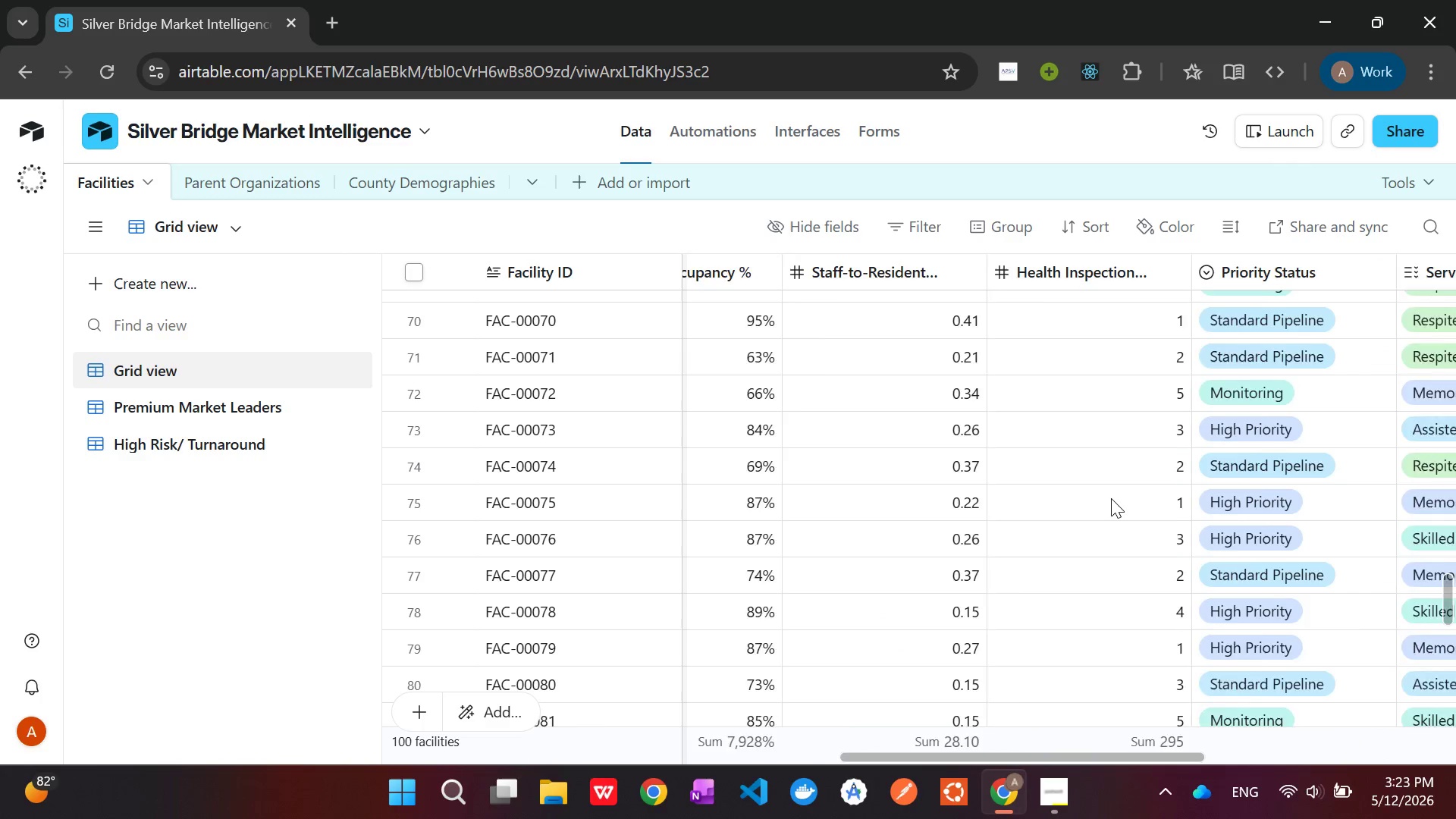 
wait(10.61)
 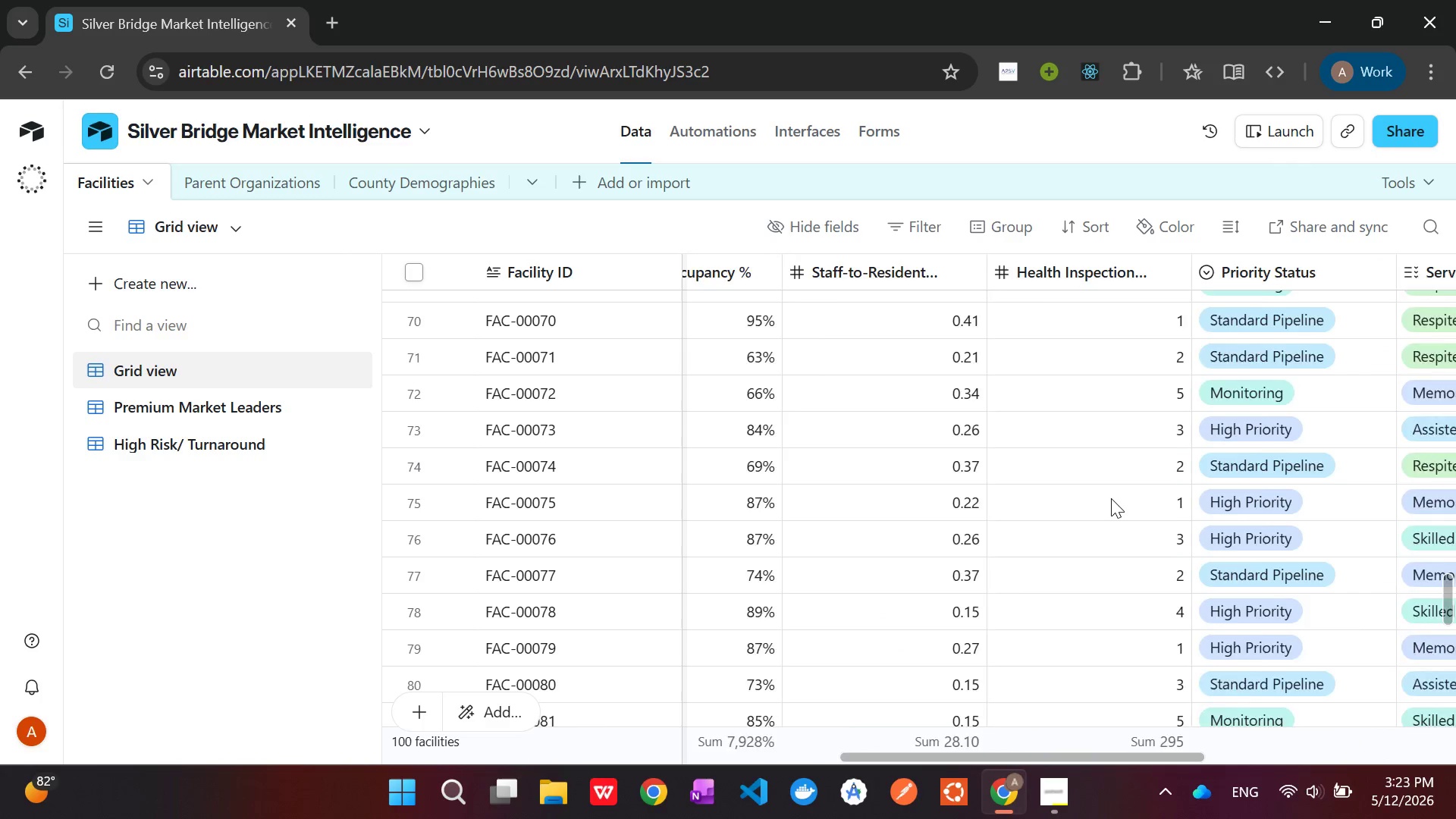 
double_click([956, 423])
 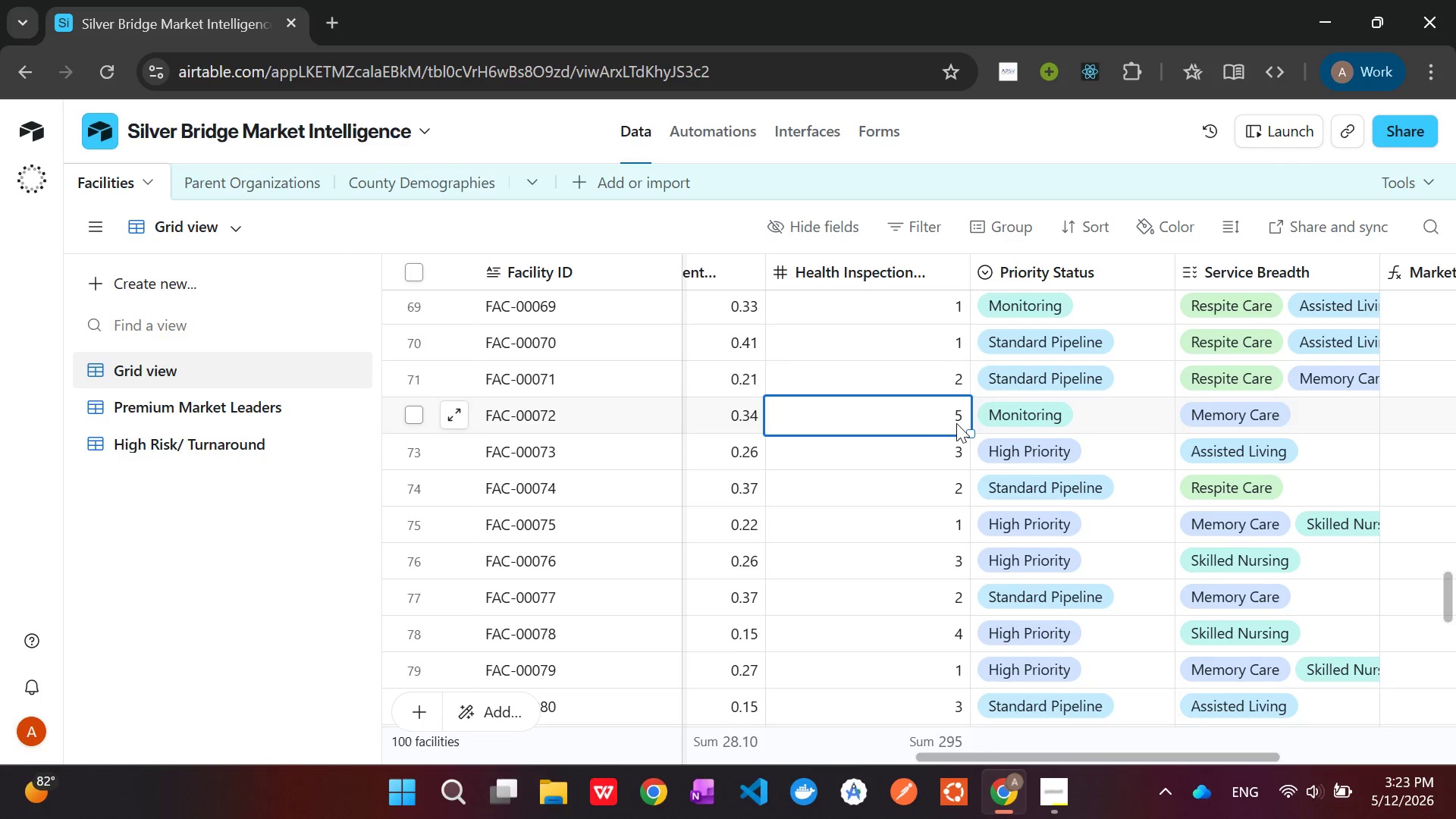 
triple_click([956, 423])
 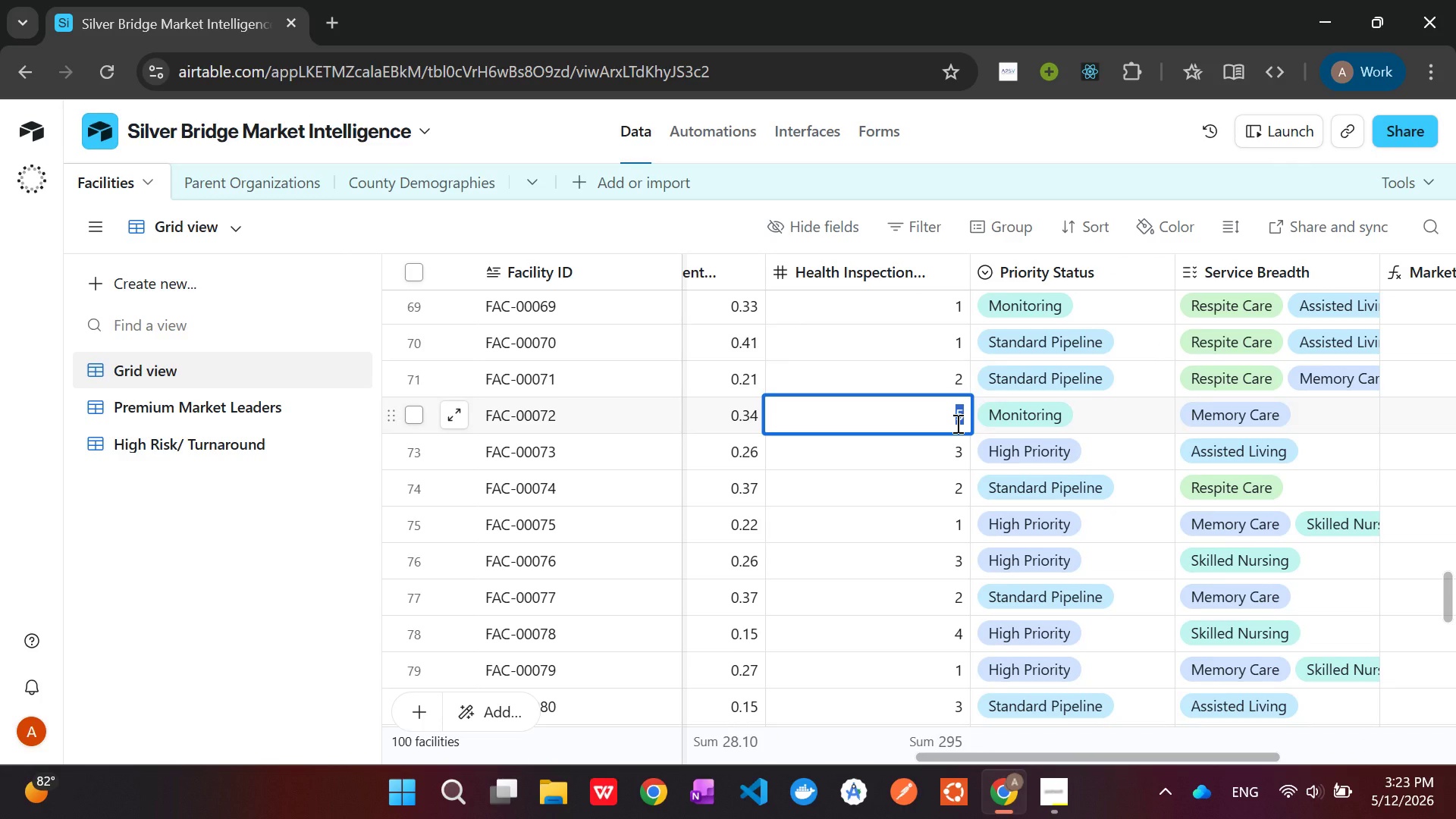 
key(1)
 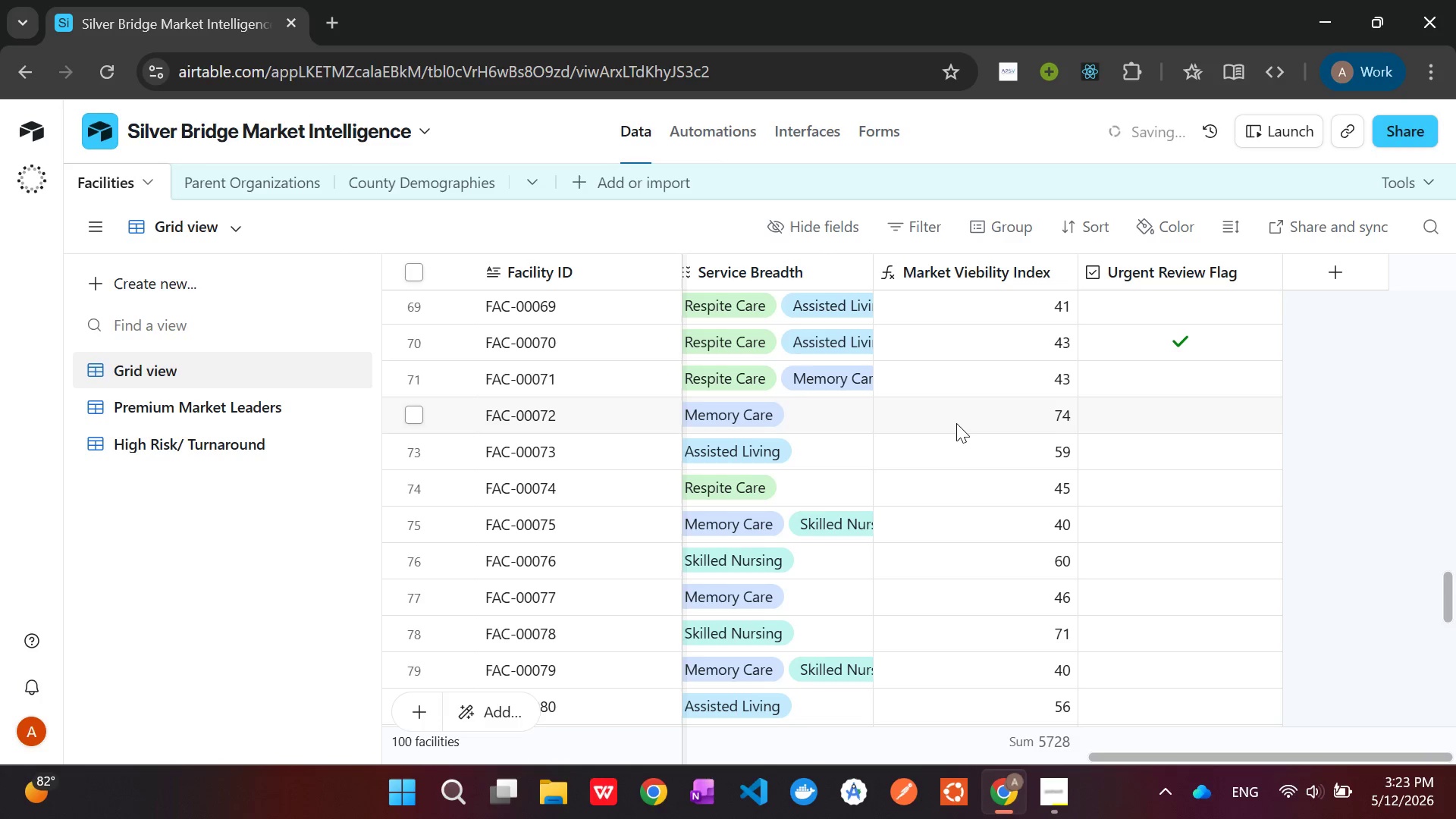 
wait(6.83)
 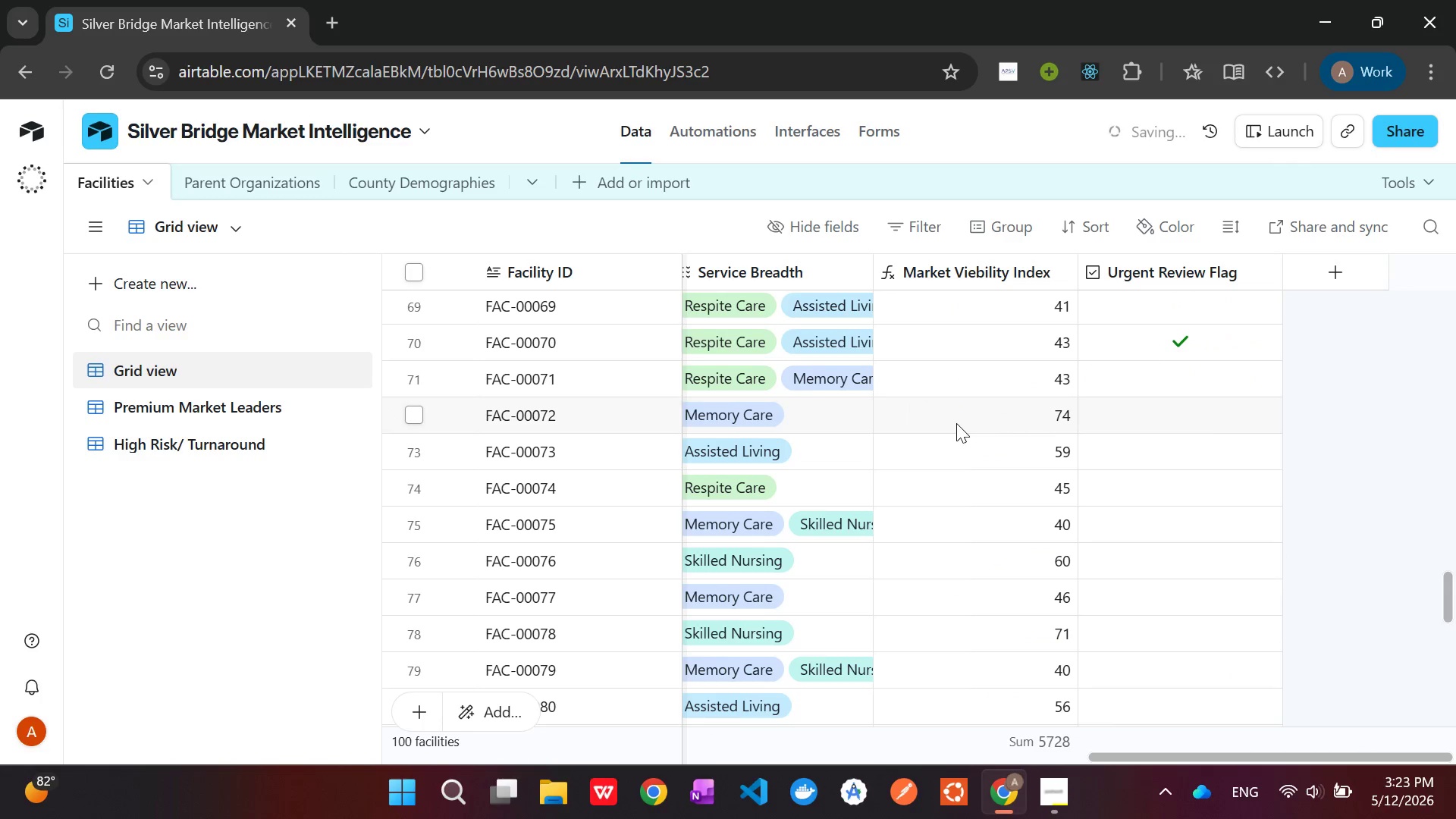 
key(Enter)
 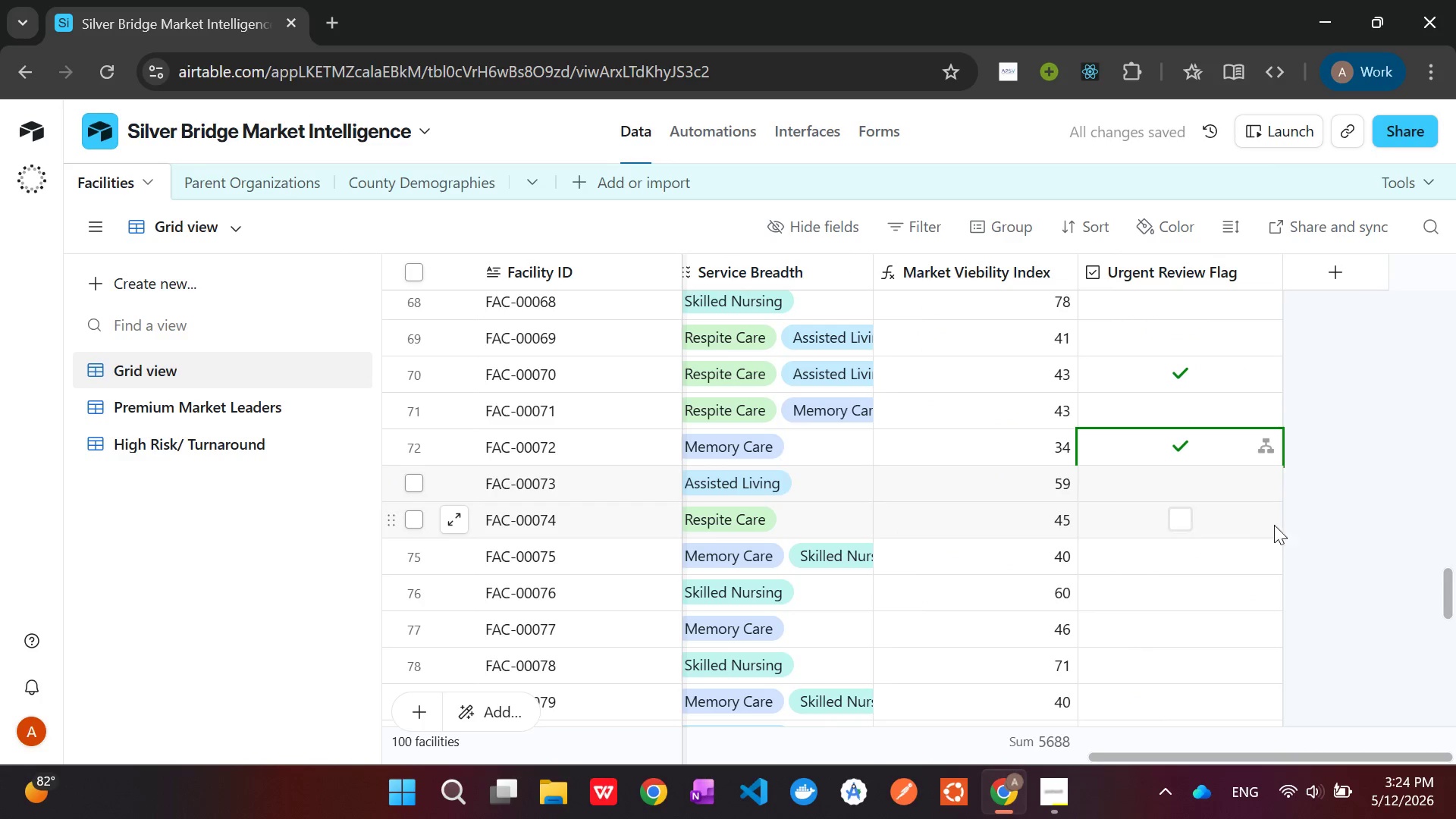 
wait(6.66)
 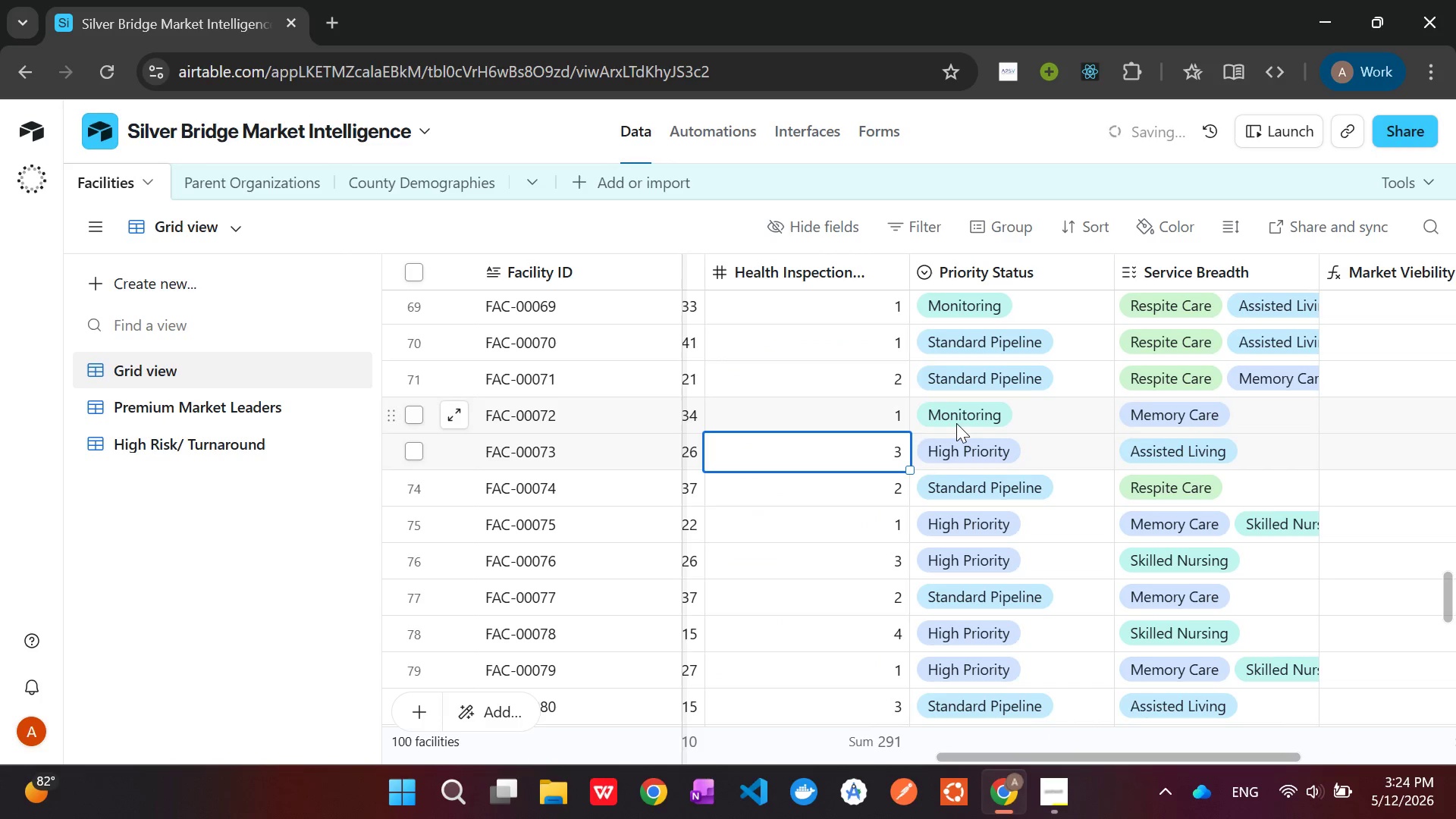 
left_click([1062, 797])